 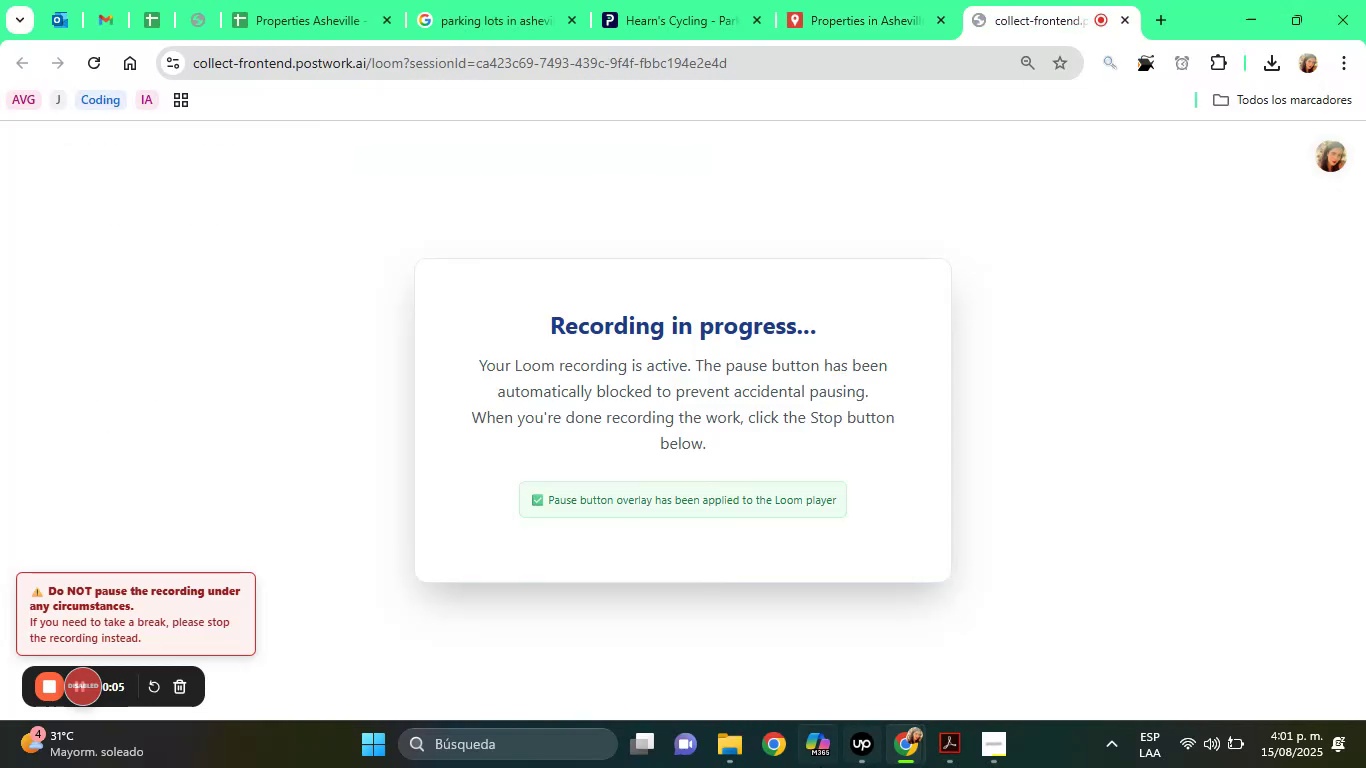 
left_click([986, 753])
 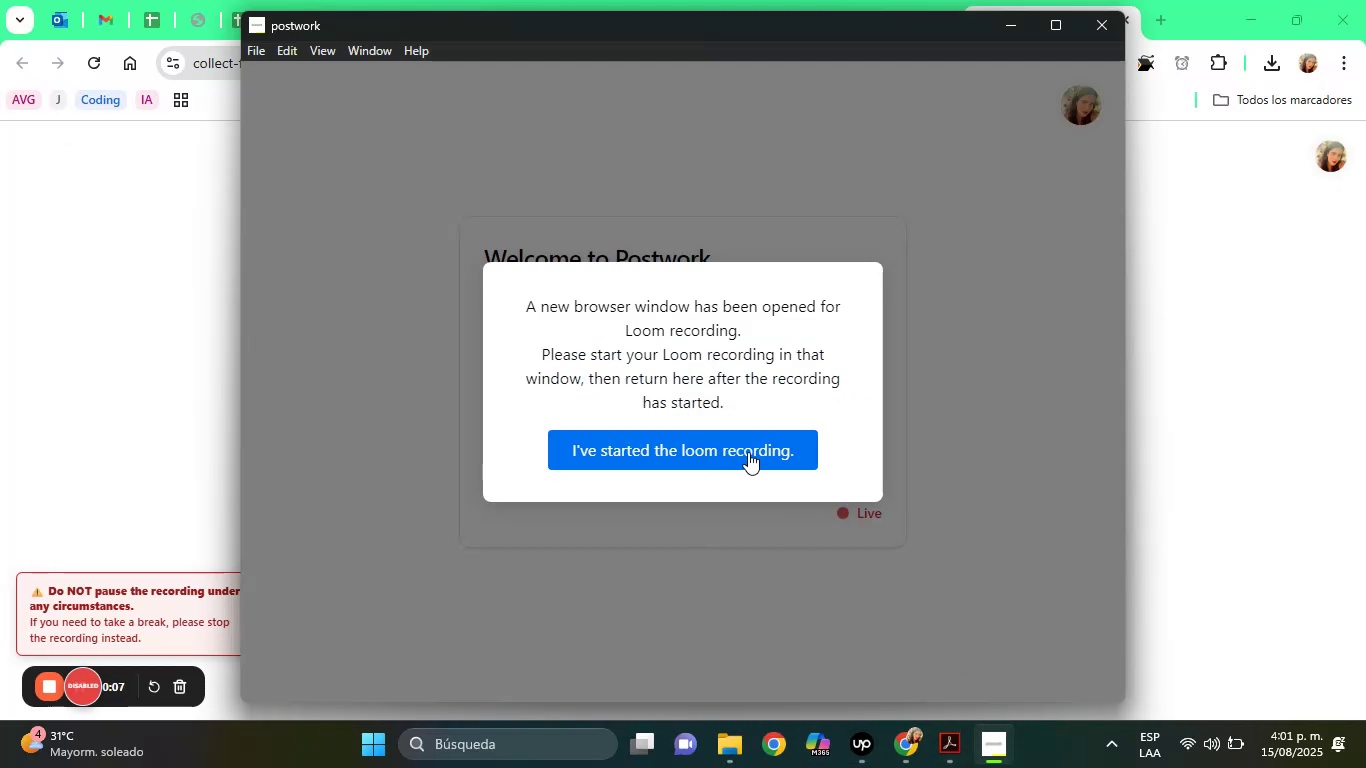 
left_click([748, 452])
 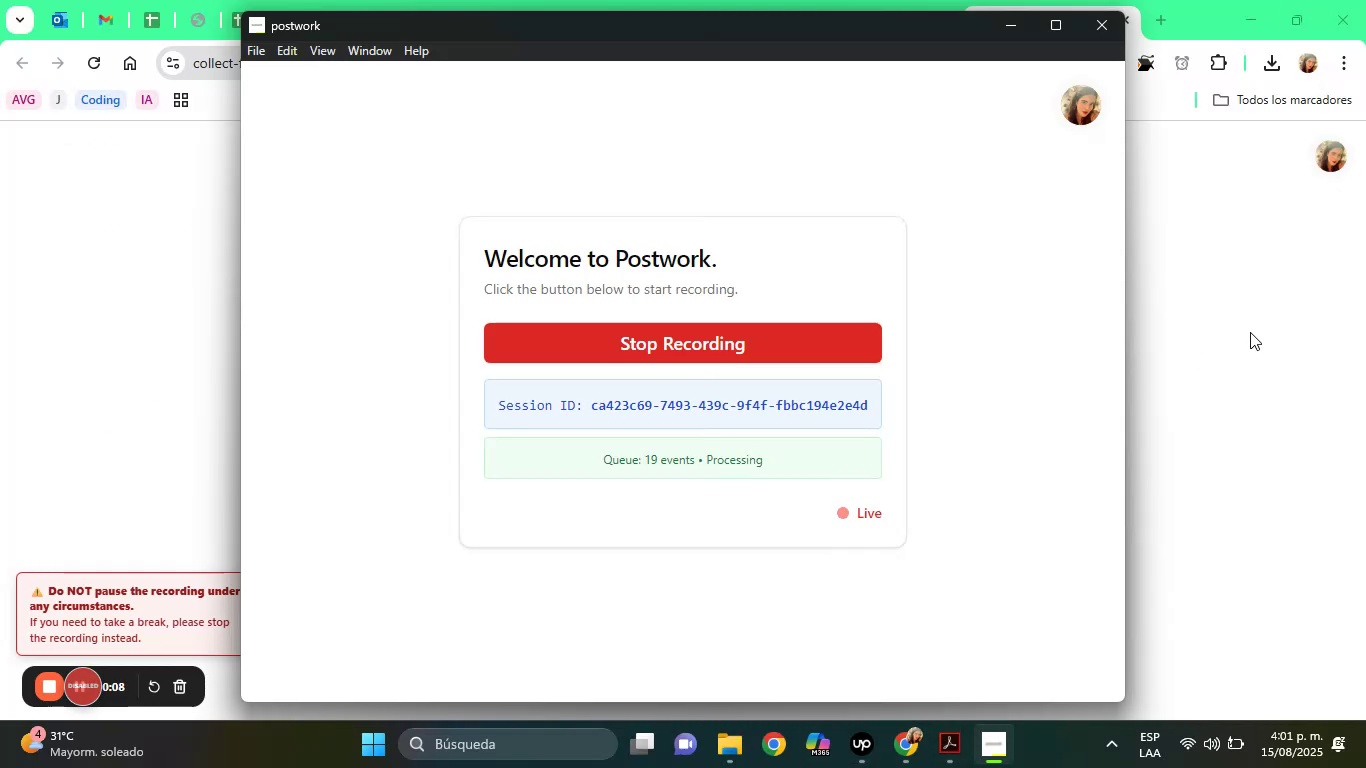 
left_click([1250, 332])
 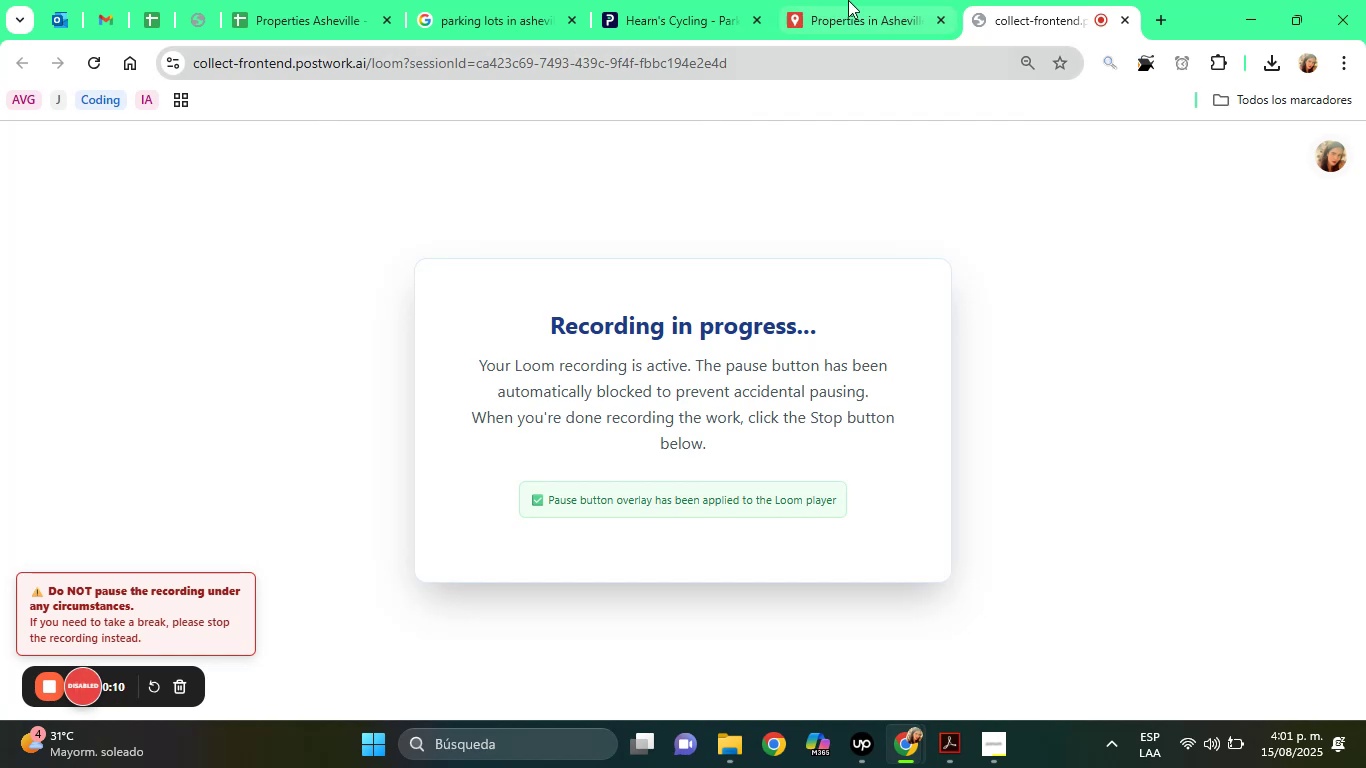 
left_click([847, 0])
 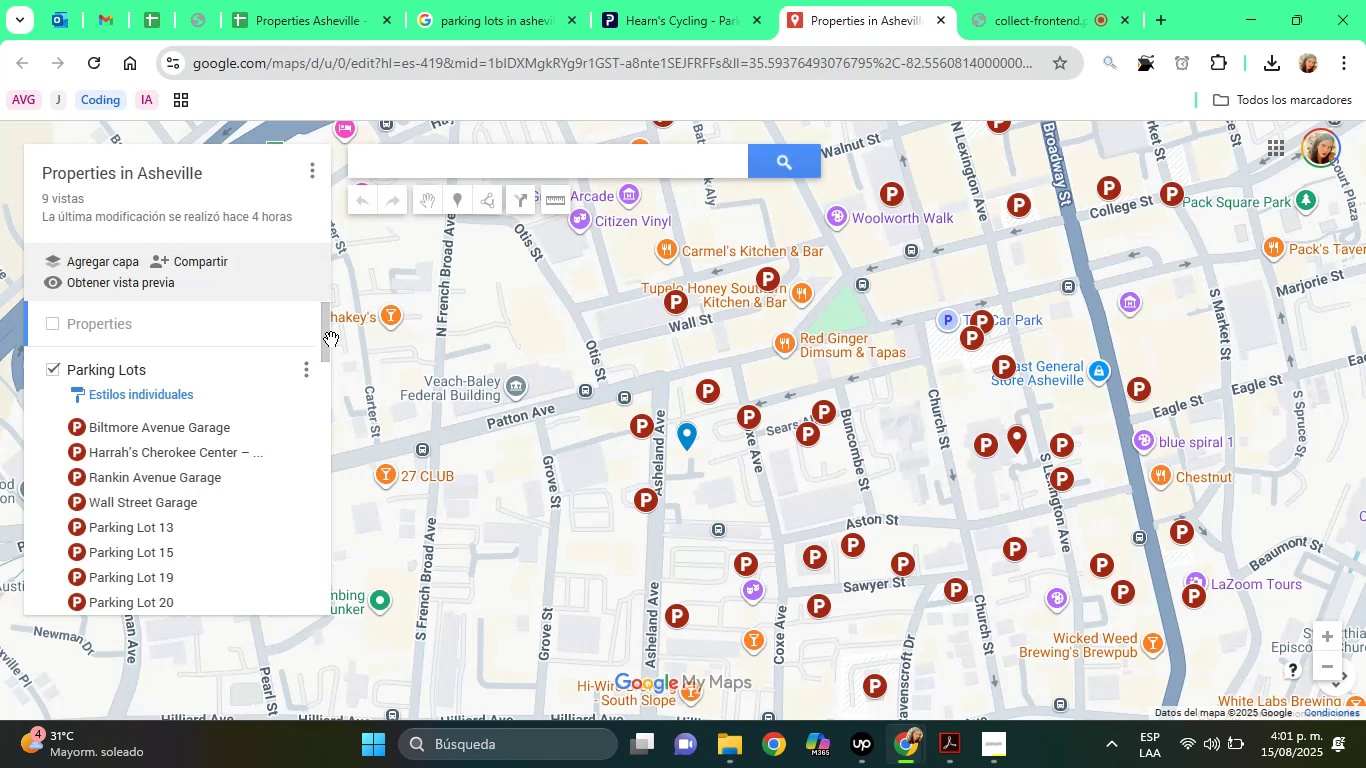 
left_click_drag(start_coordinate=[324, 338], to_coordinate=[325, 327])
 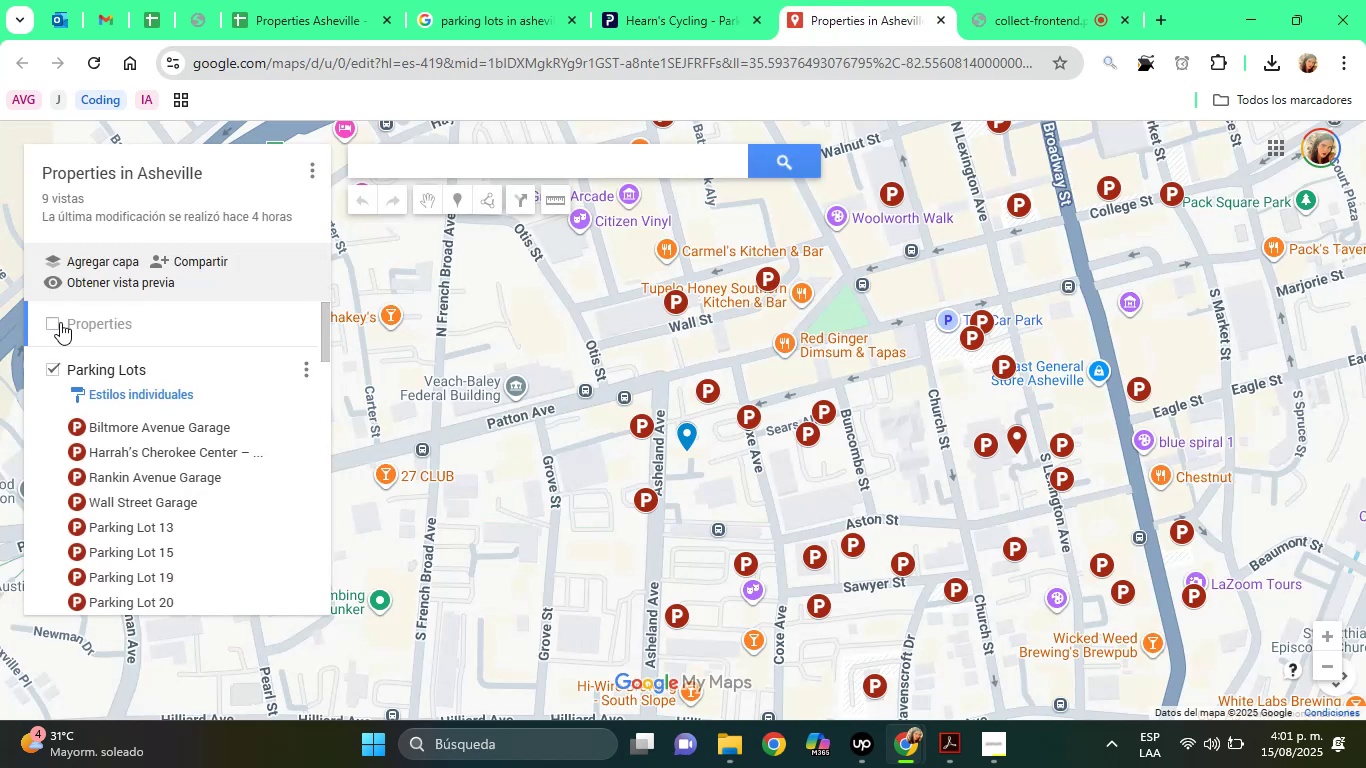 
left_click([60, 322])
 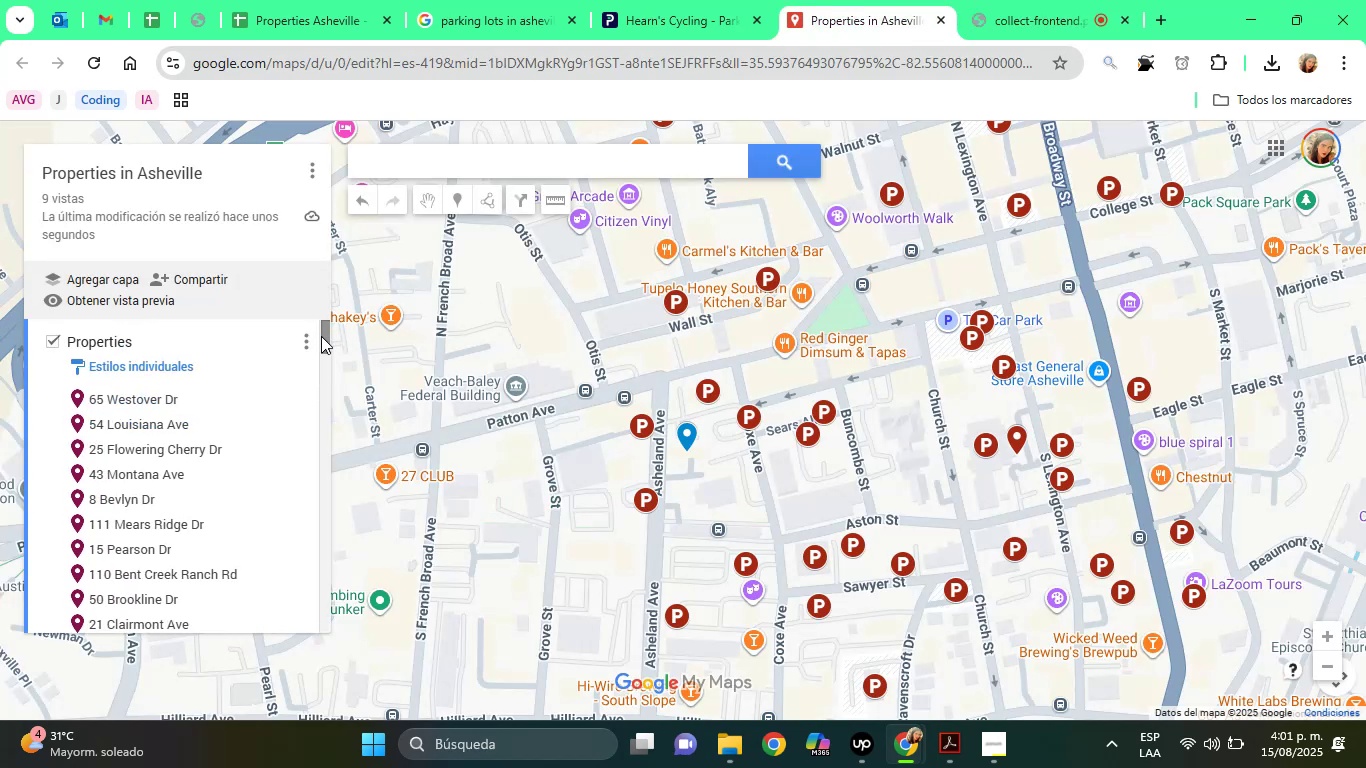 
left_click_drag(start_coordinate=[325, 343], to_coordinate=[334, 629])
 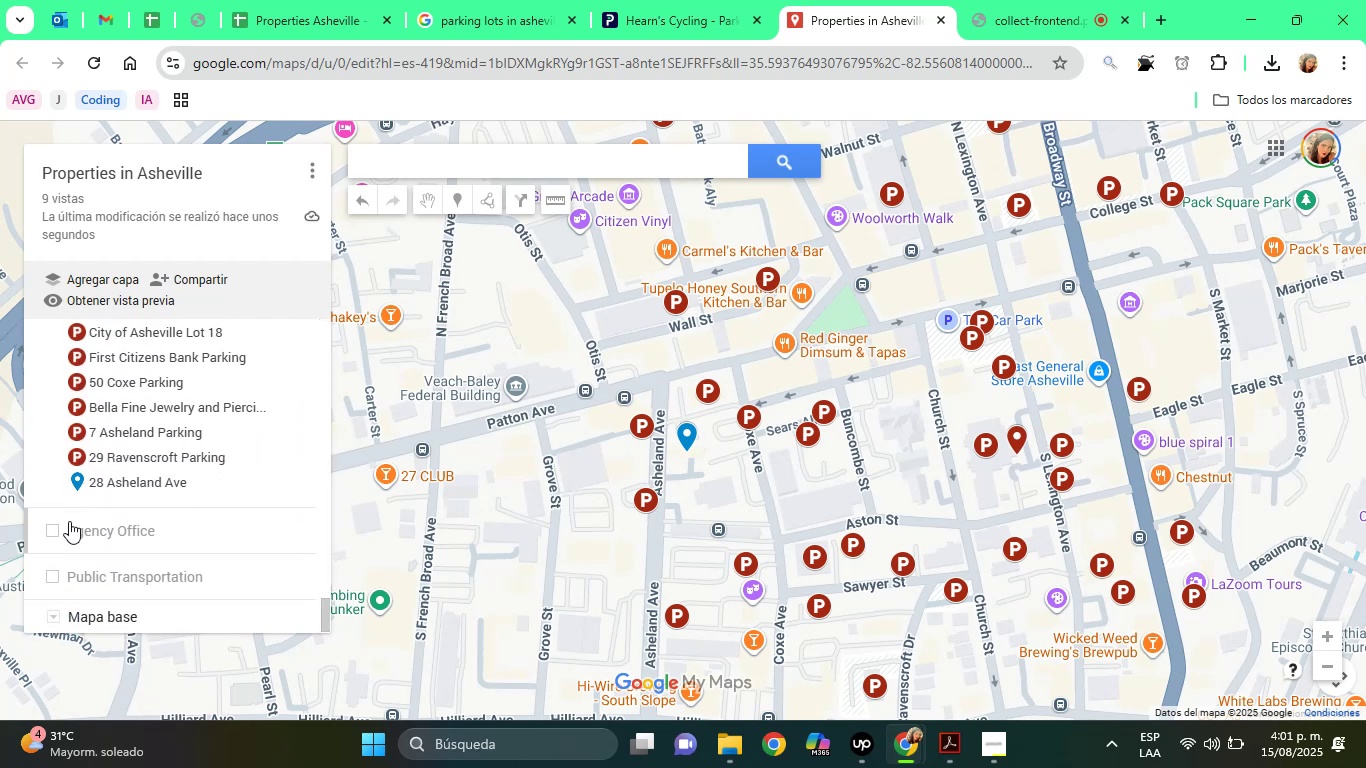 
left_click([57, 532])
 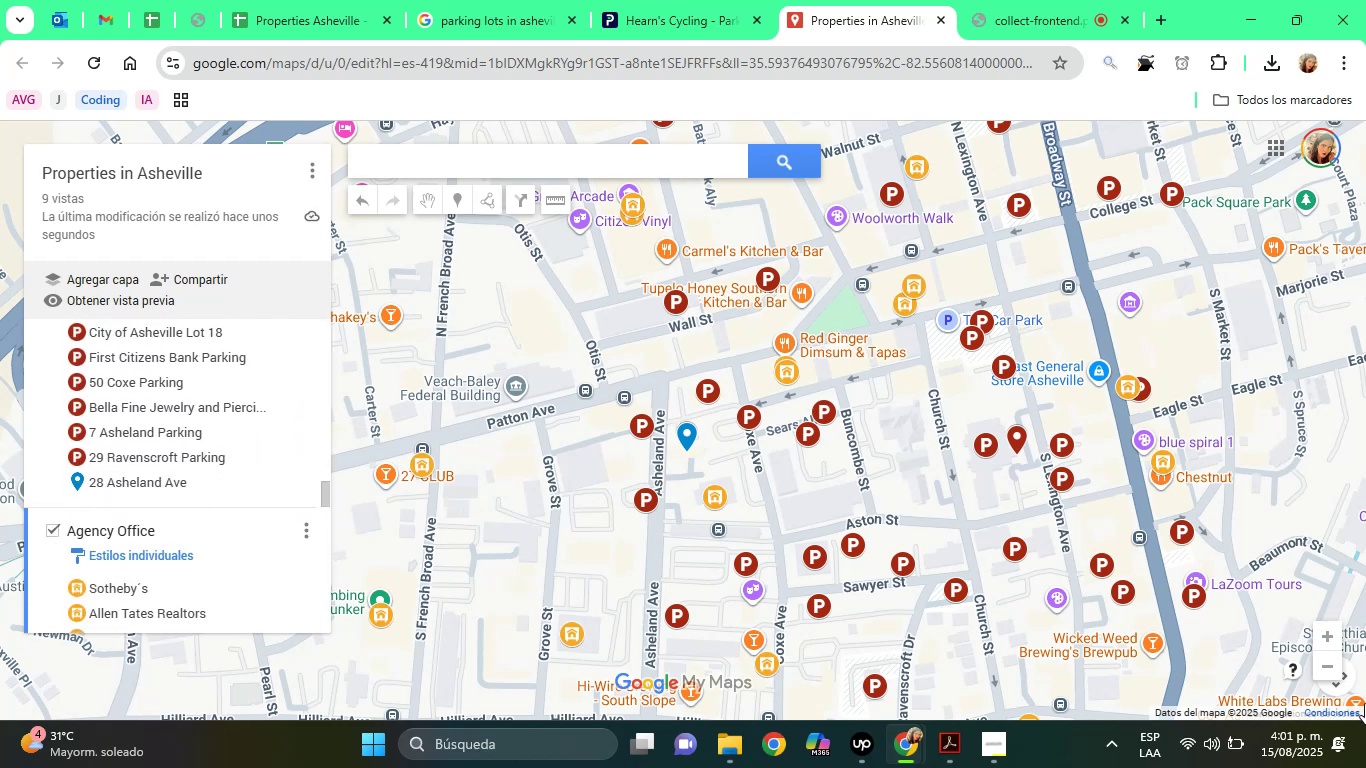 
double_click([1323, 672])
 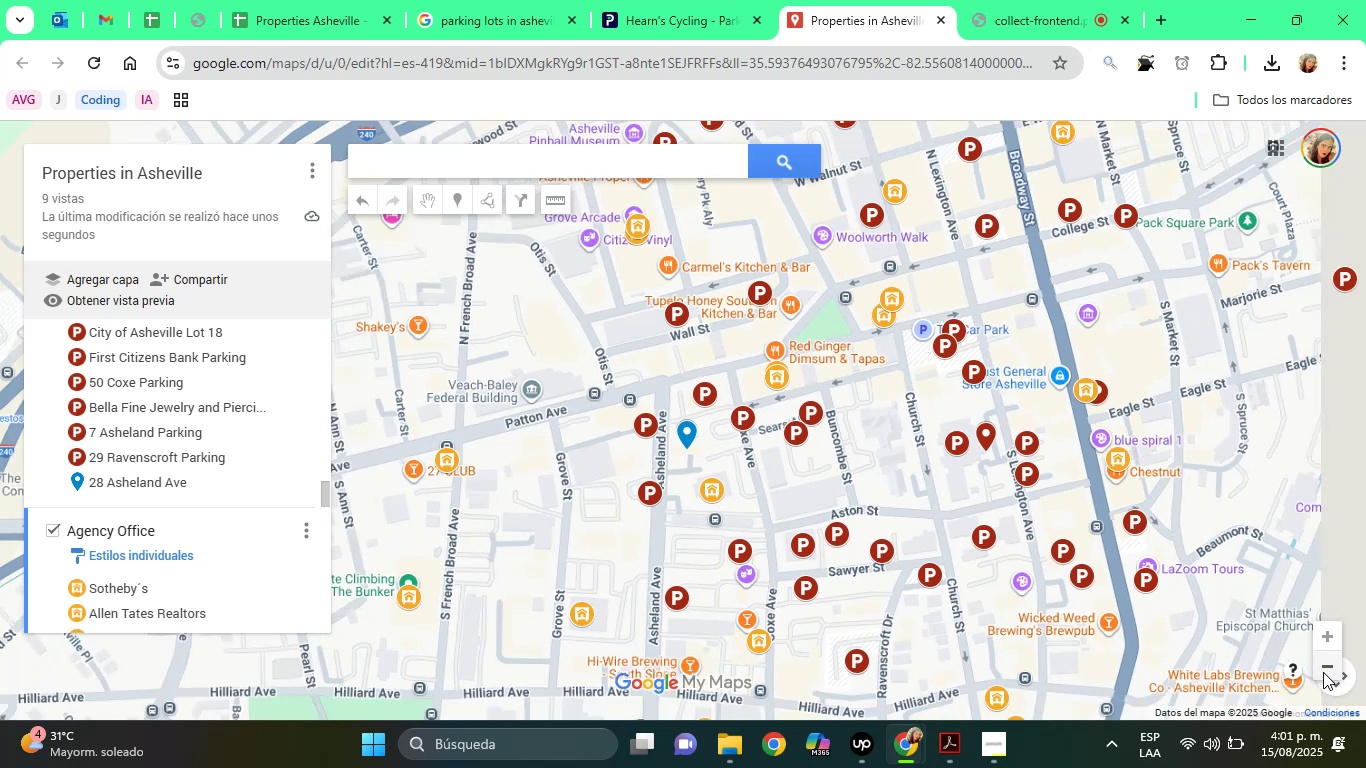 
triple_click([1323, 672])
 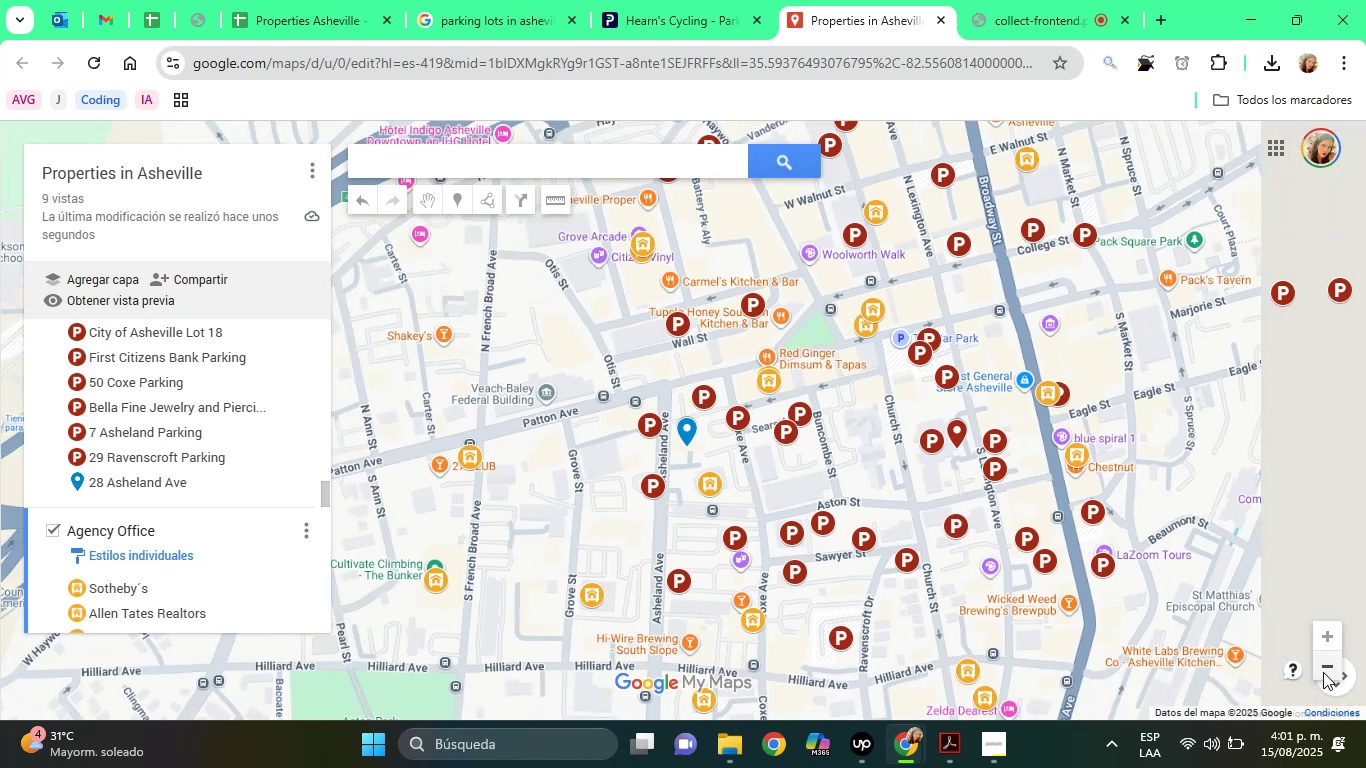 
triple_click([1323, 672])
 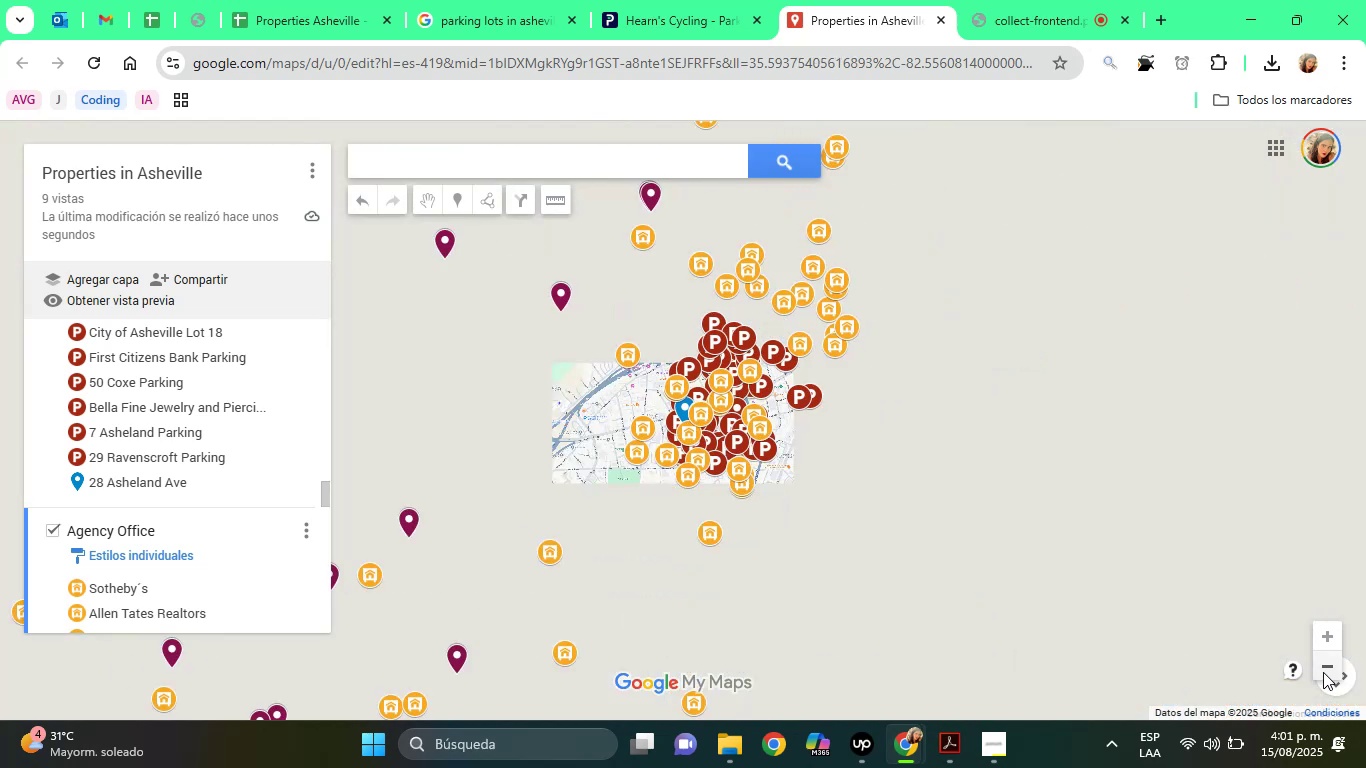 
left_click([1323, 672])
 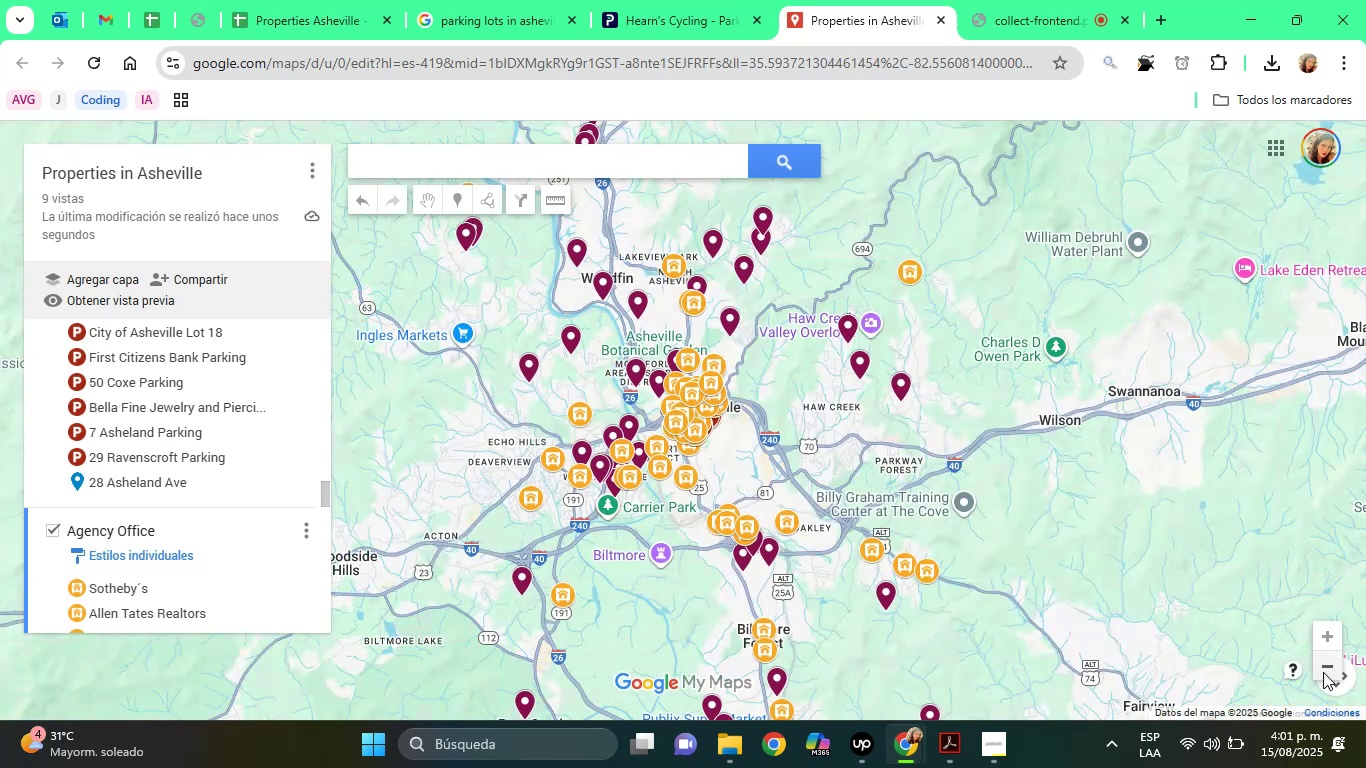 
left_click([1323, 672])
 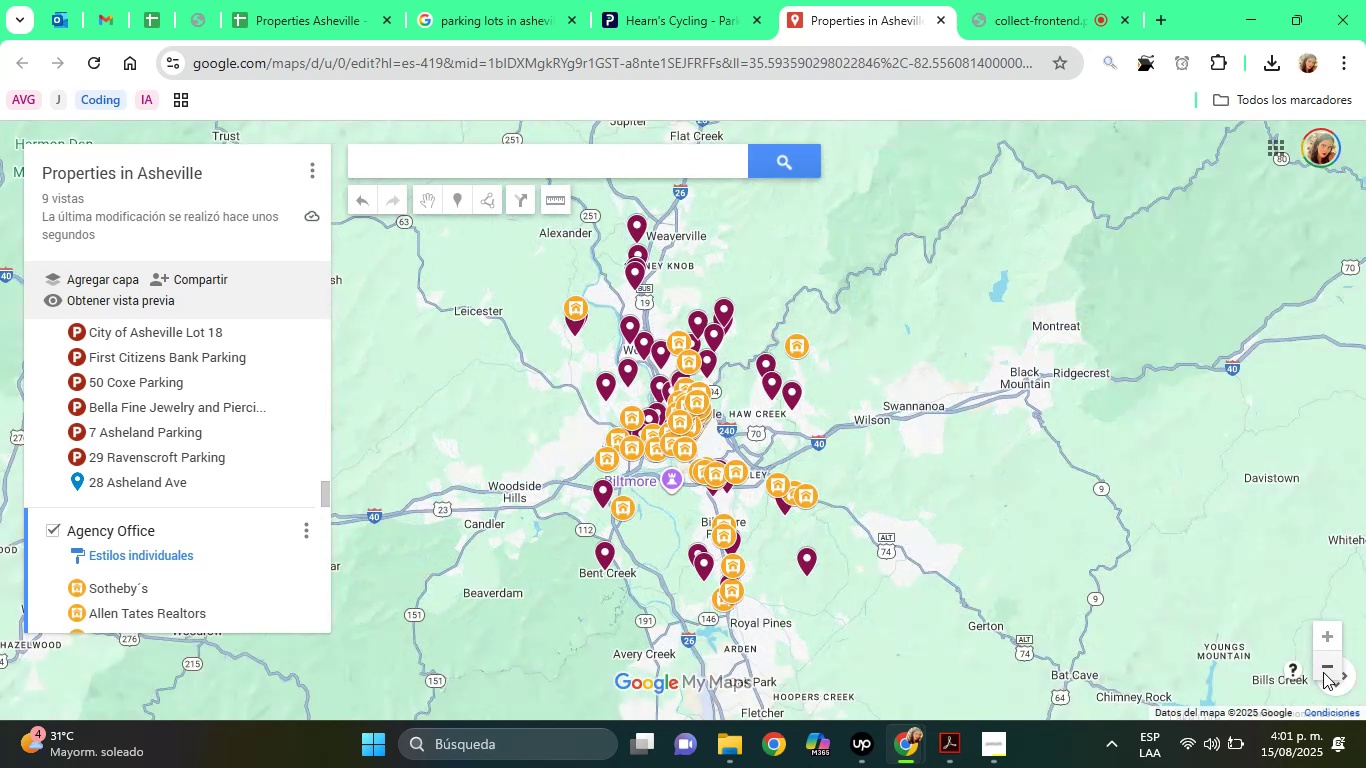 
wait(5.05)
 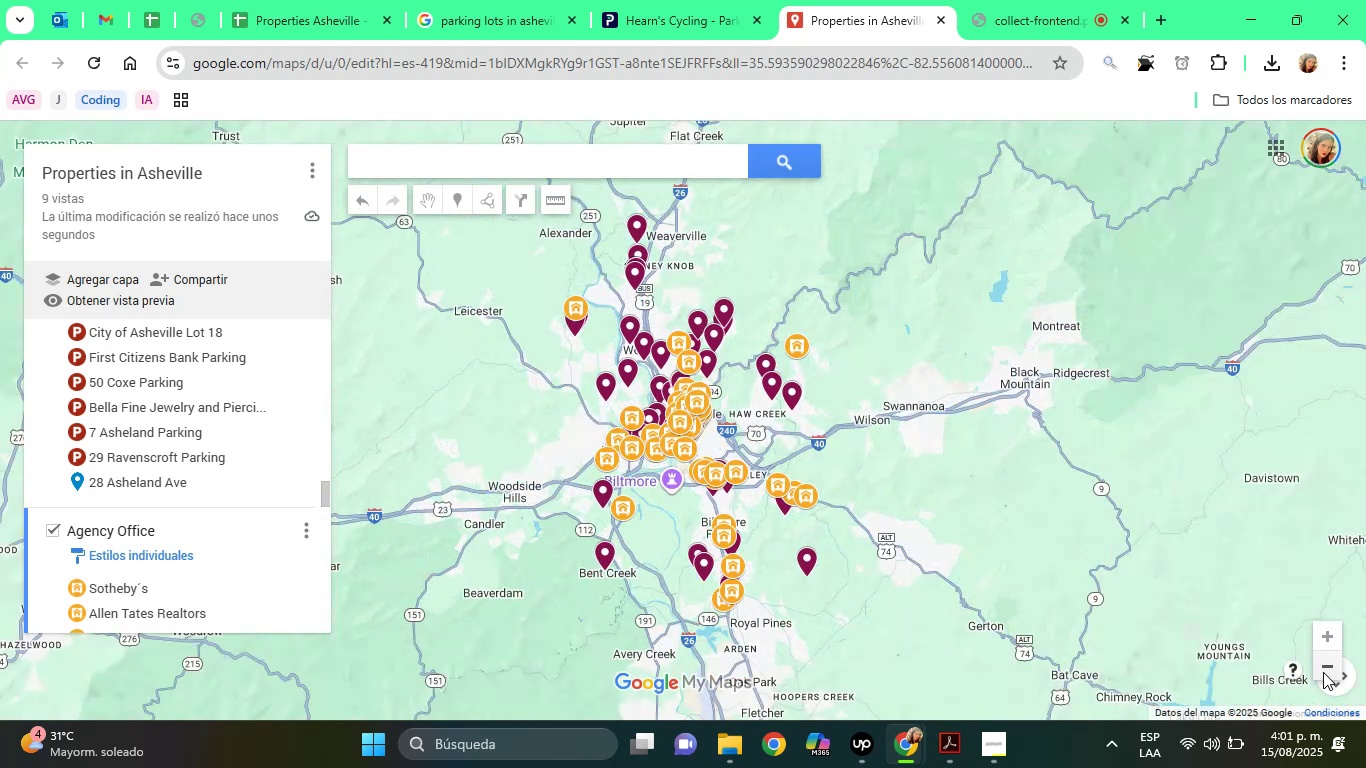 
left_click([1332, 639])
 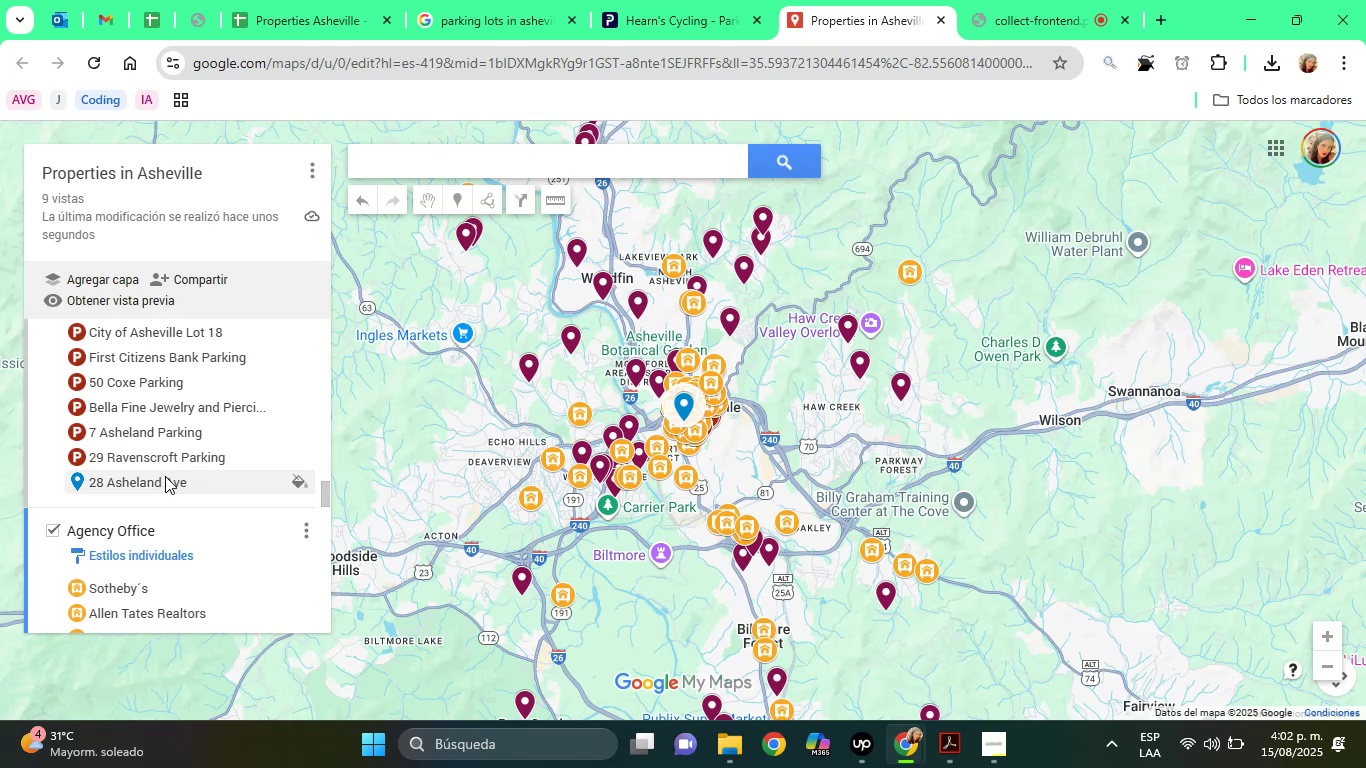 
wait(7.2)
 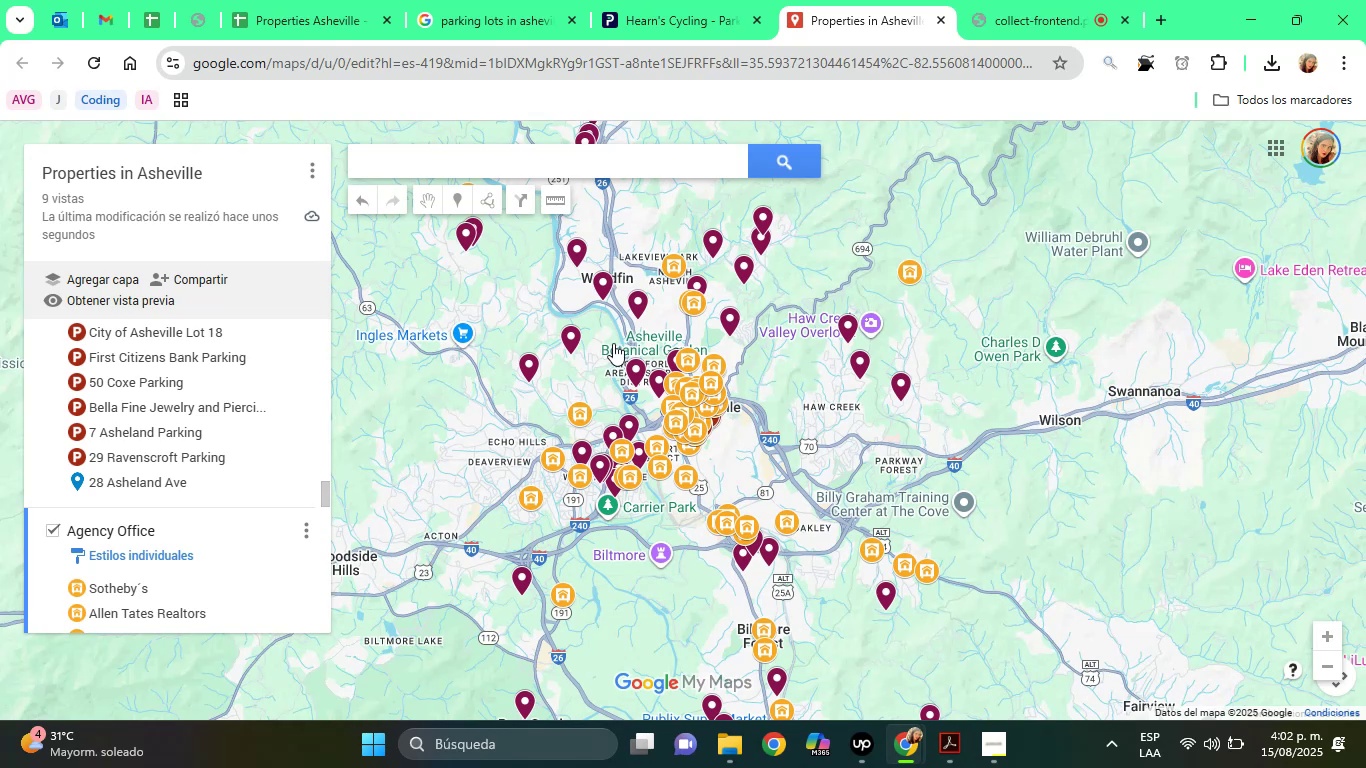 
left_click([636, 0])
 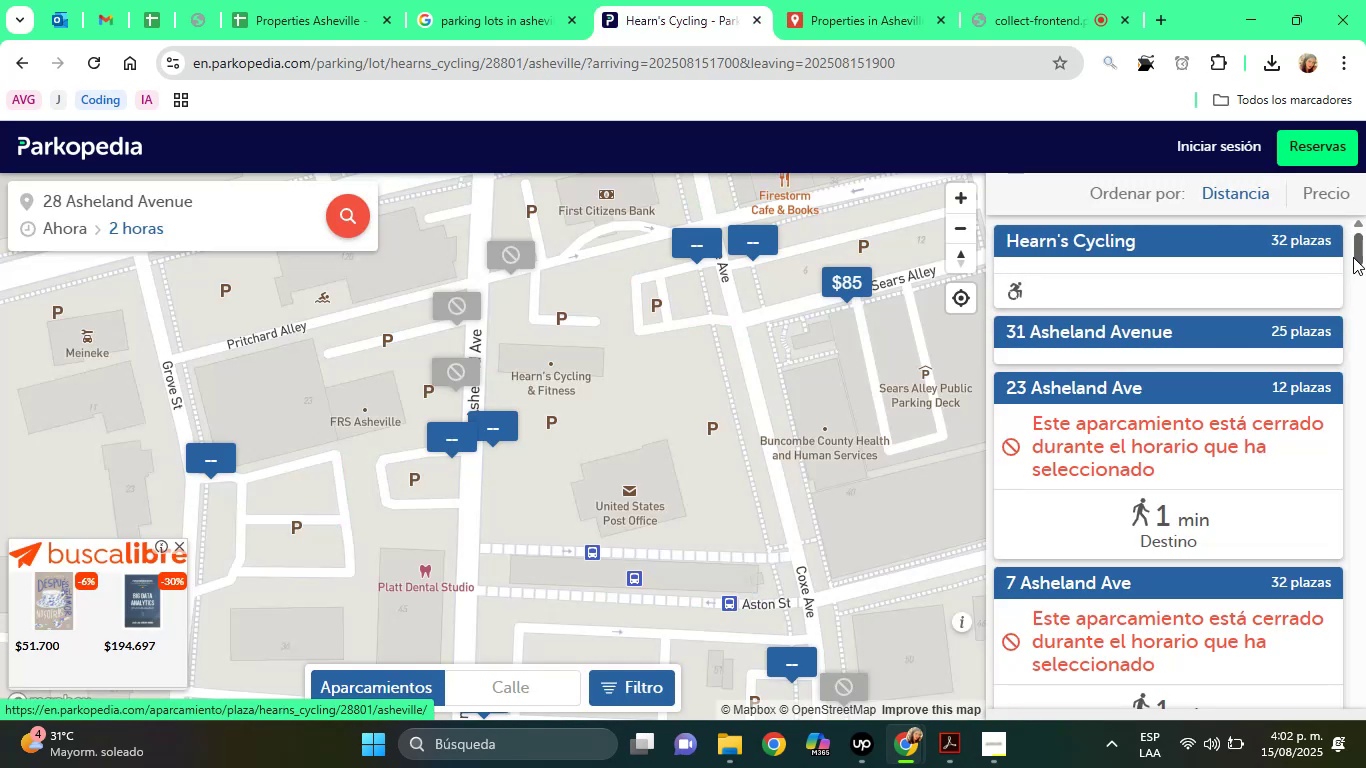 
left_click_drag(start_coordinate=[1361, 245], to_coordinate=[1365, 682])
 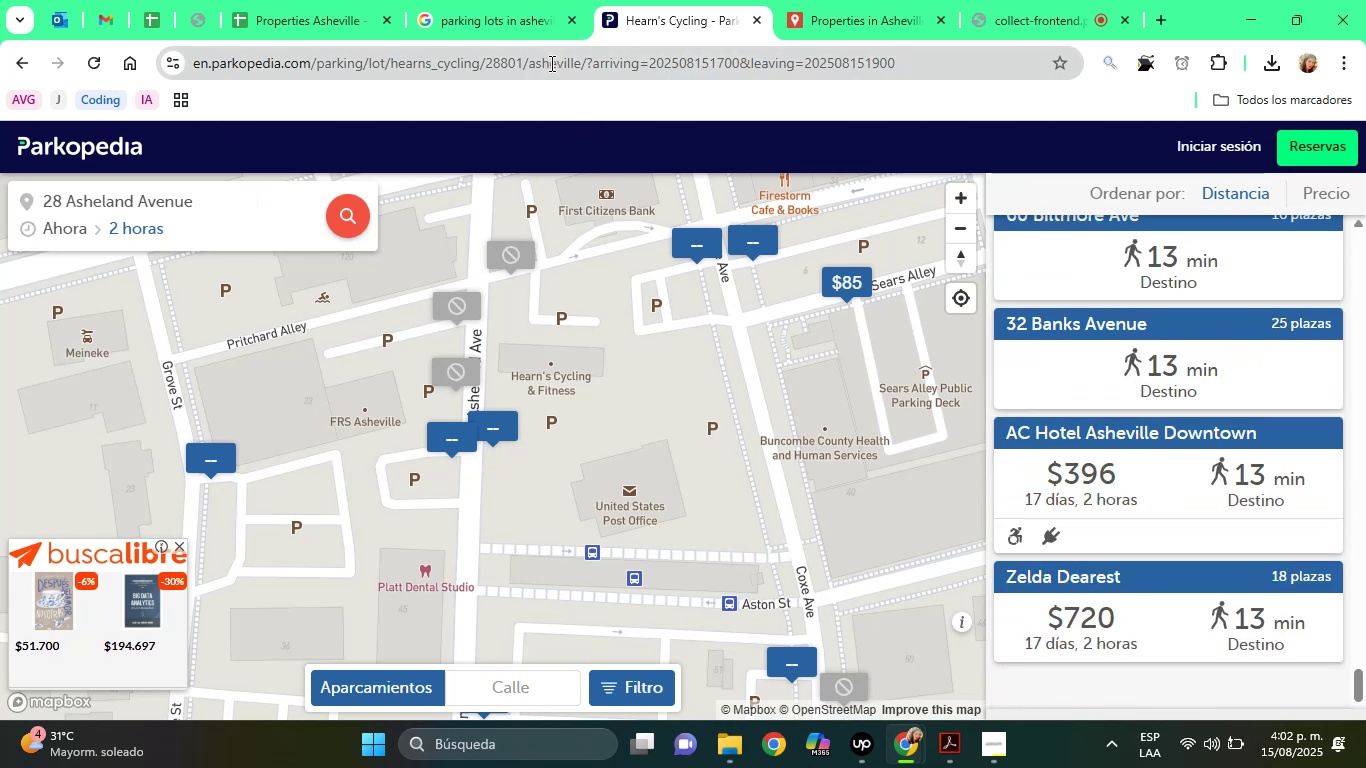 
wait(5.28)
 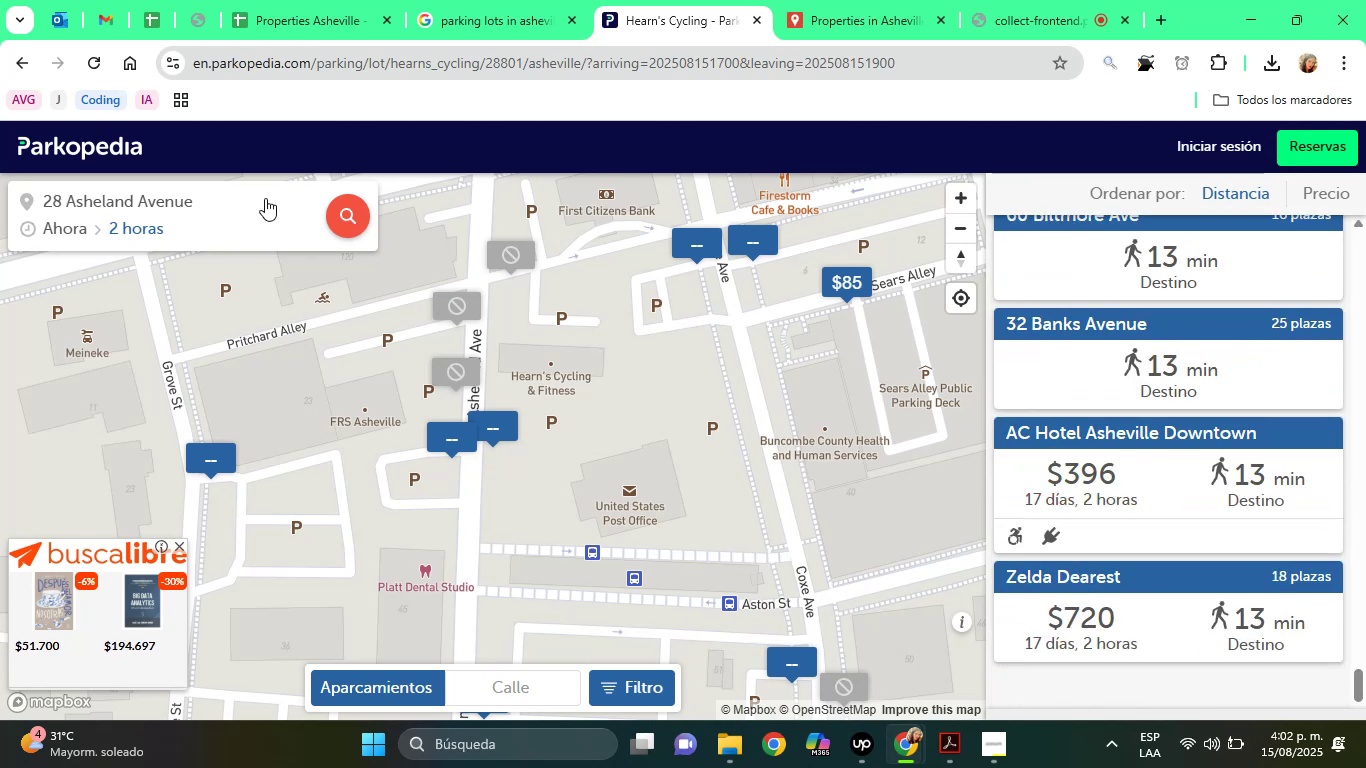 
left_click_drag(start_coordinate=[587, 63], to_coordinate=[1244, 66])
 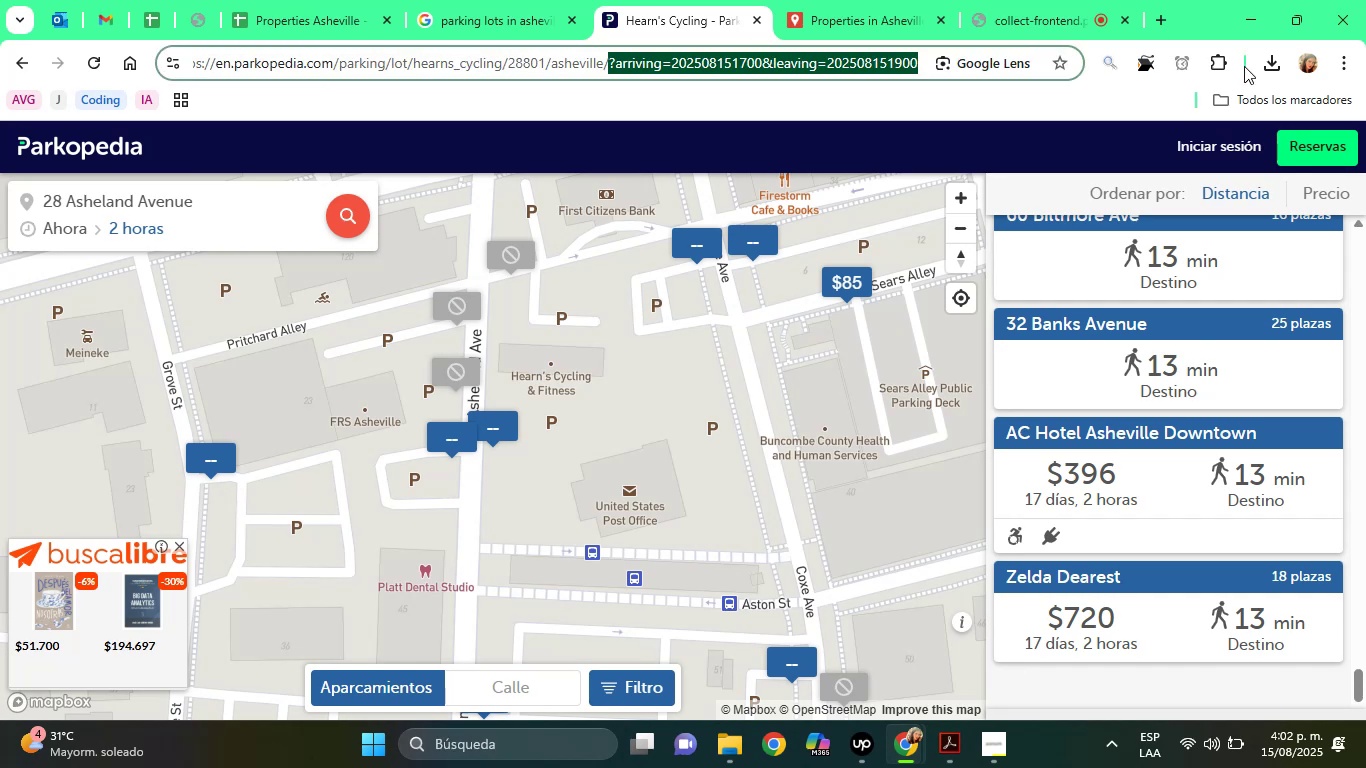 
key(Backspace)
 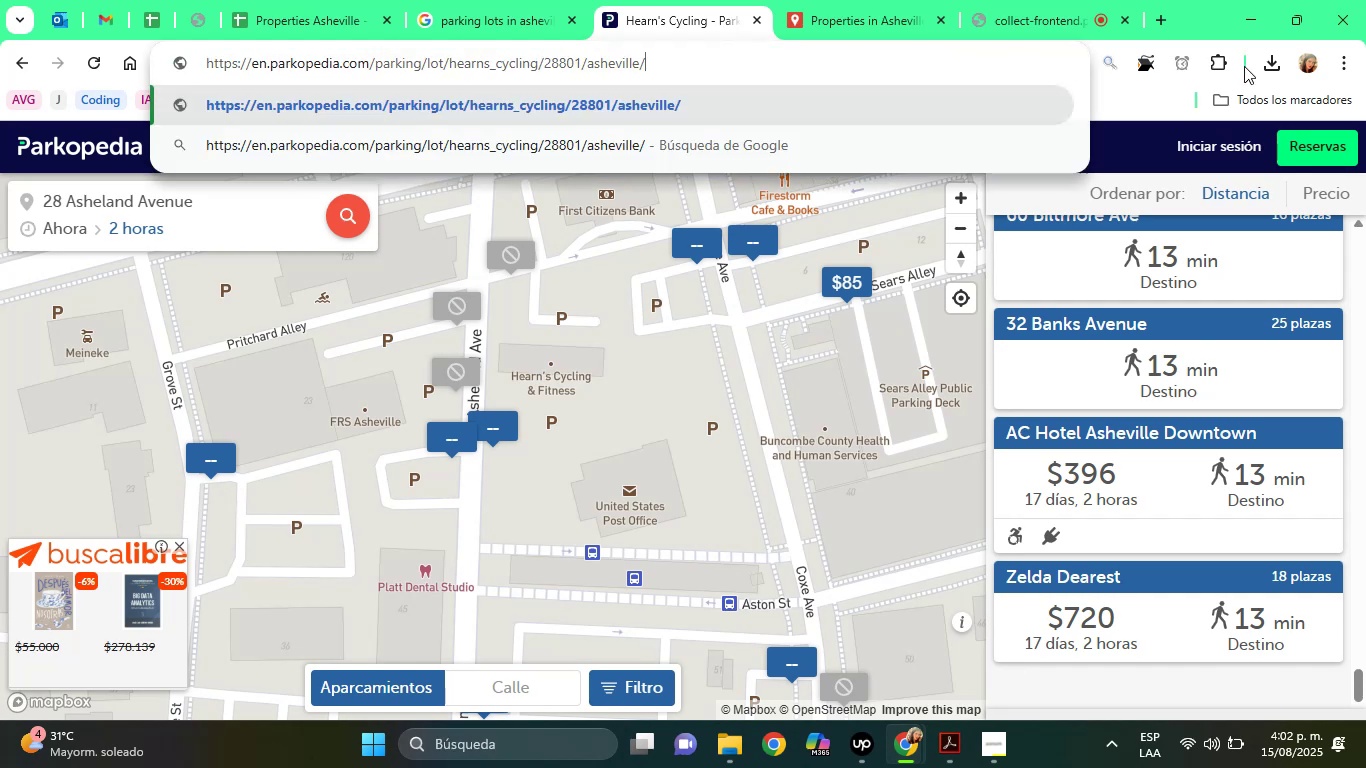 
key(Enter)
 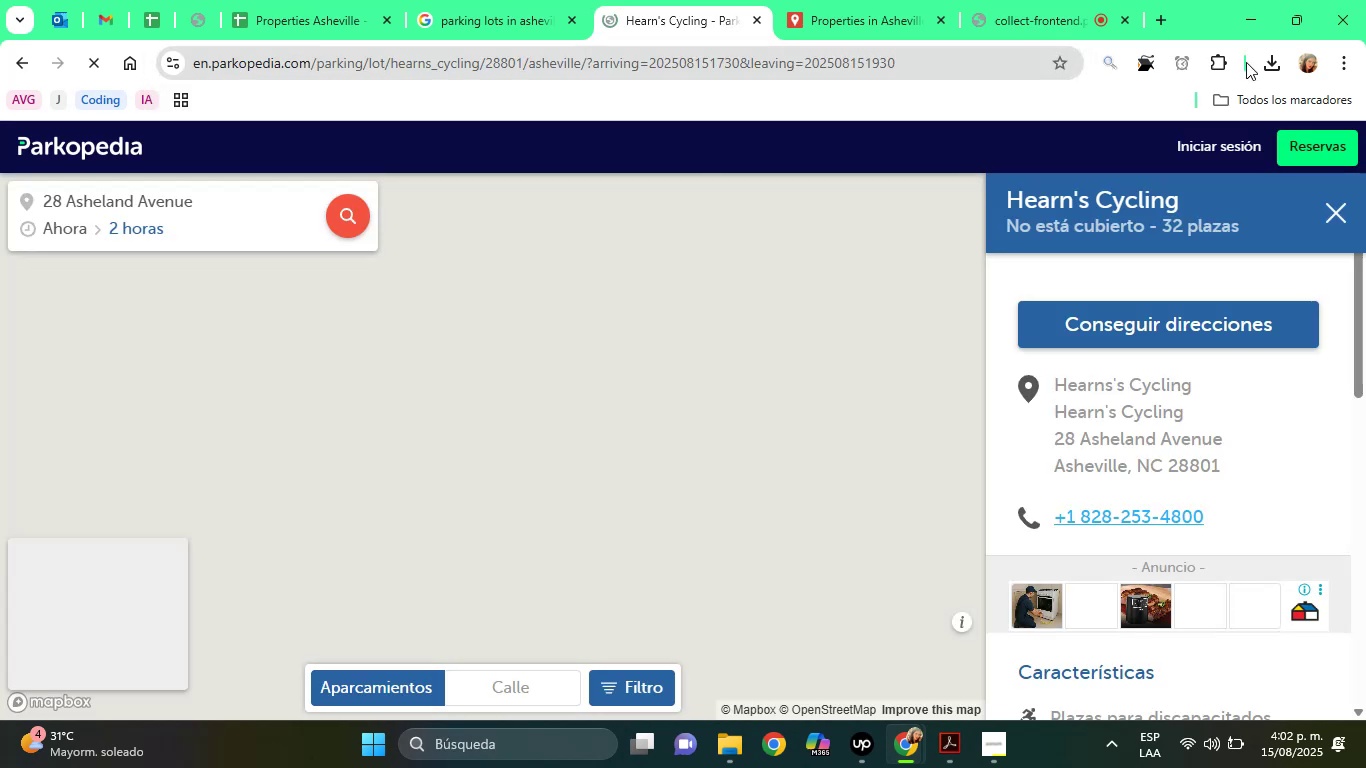 
wait(6.25)
 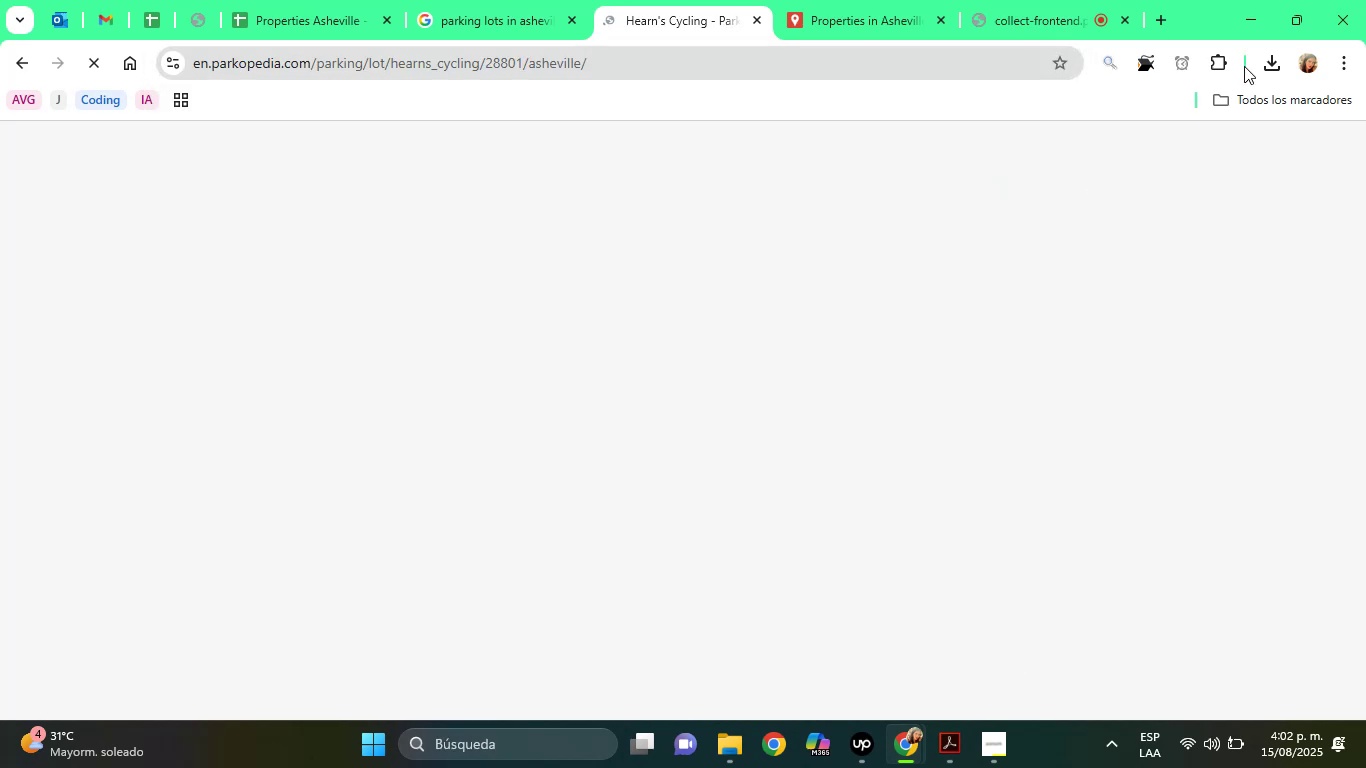 
left_click([1343, 220])
 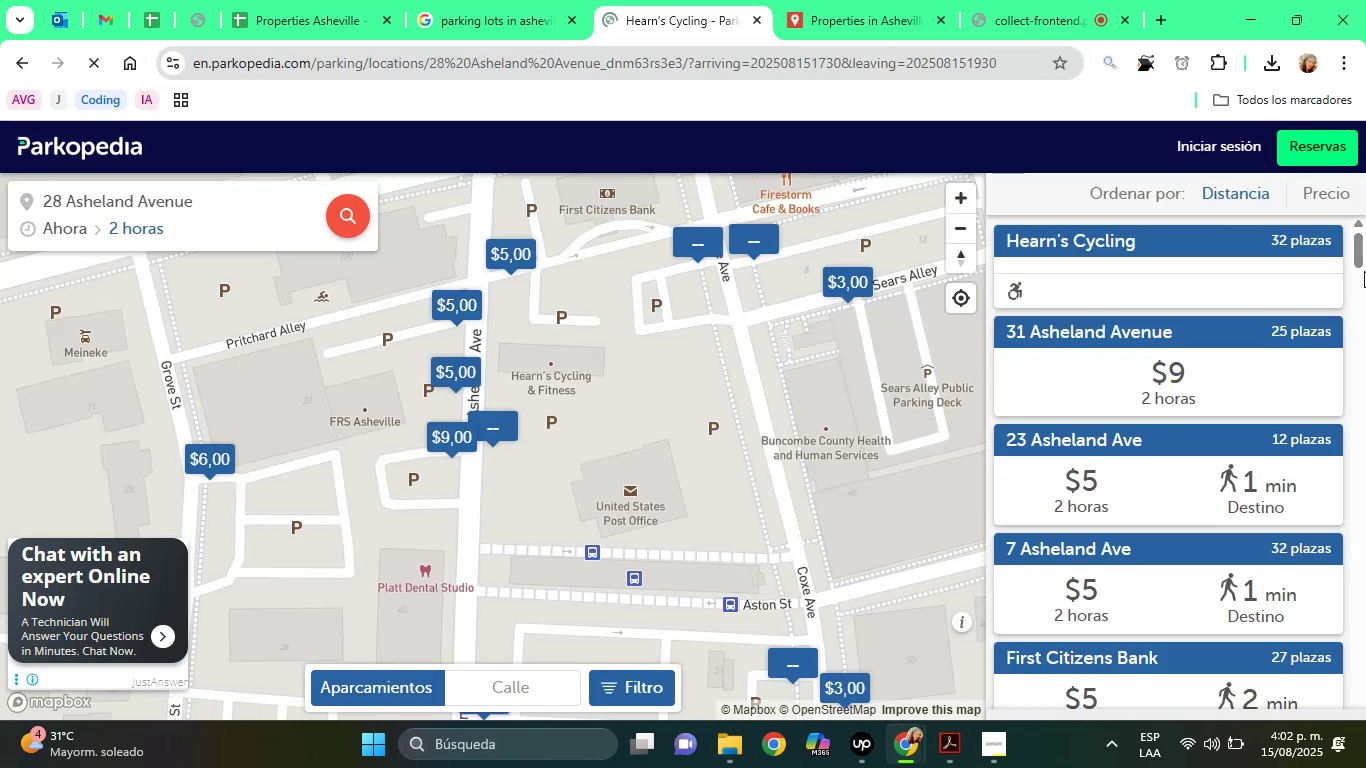 
left_click_drag(start_coordinate=[1360, 260], to_coordinate=[1365, 240])
 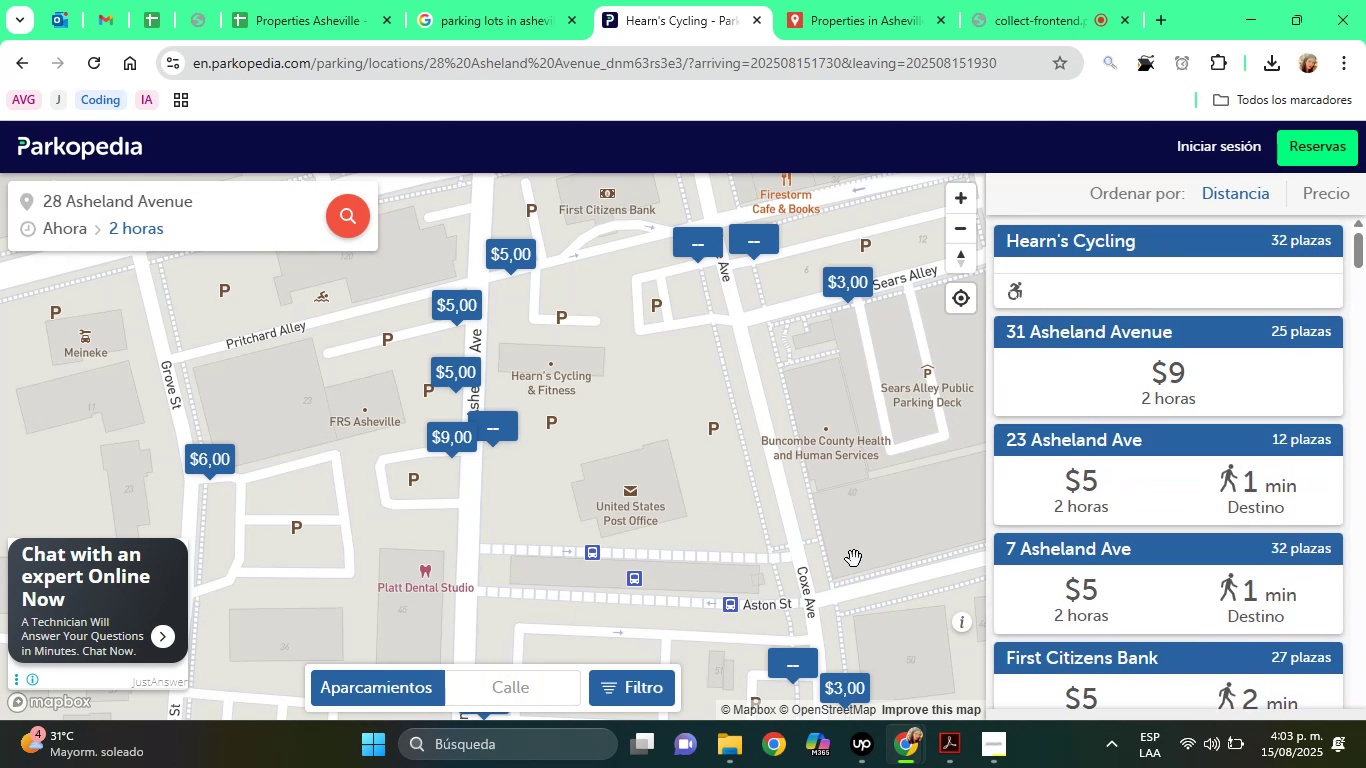 
wait(5.52)
 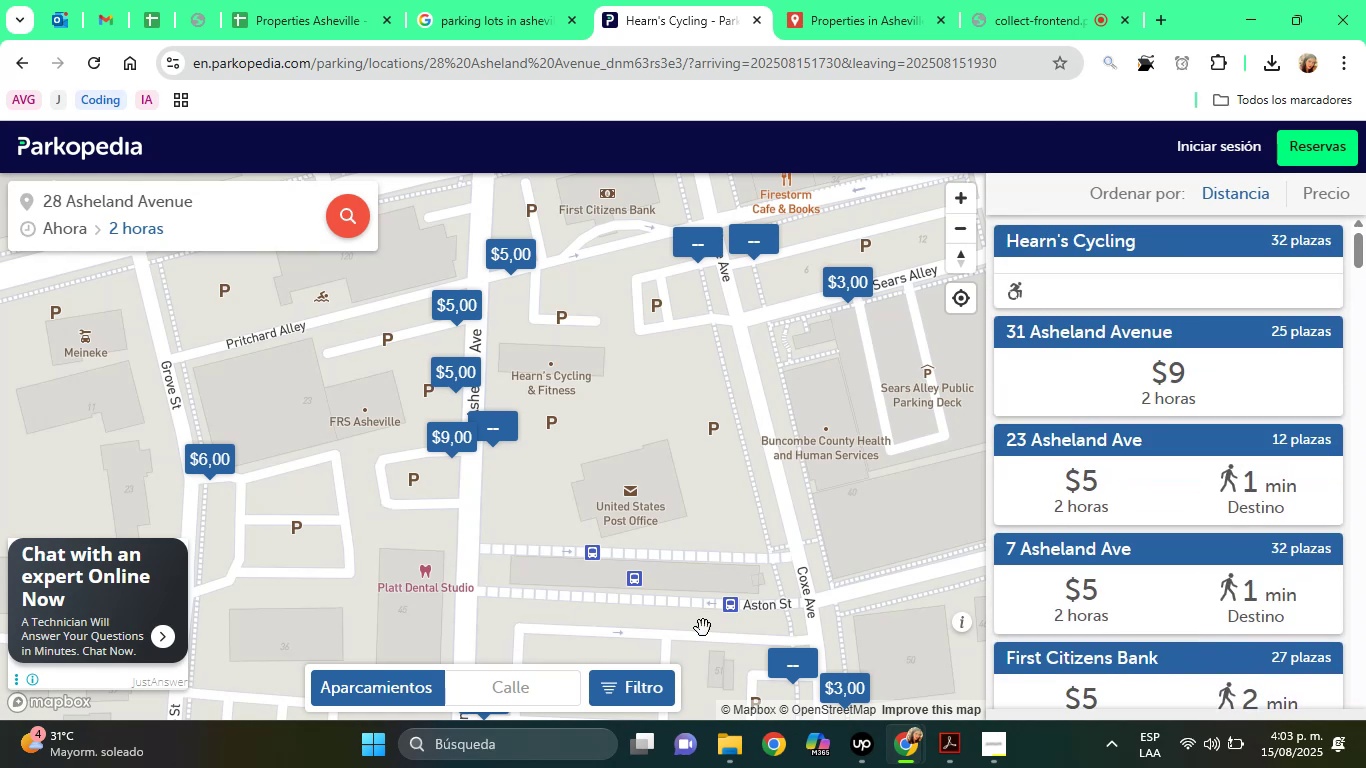 
left_click([952, 243])
 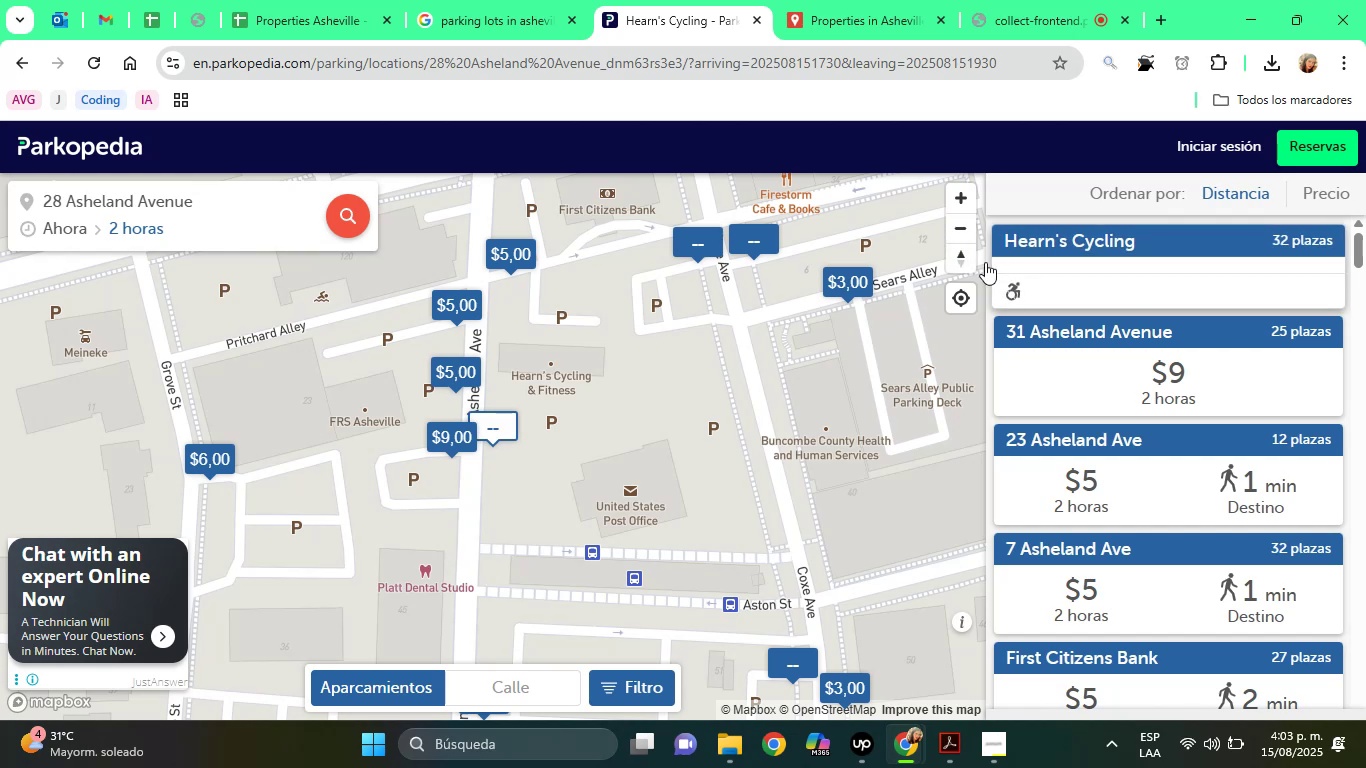 
left_click([973, 231])
 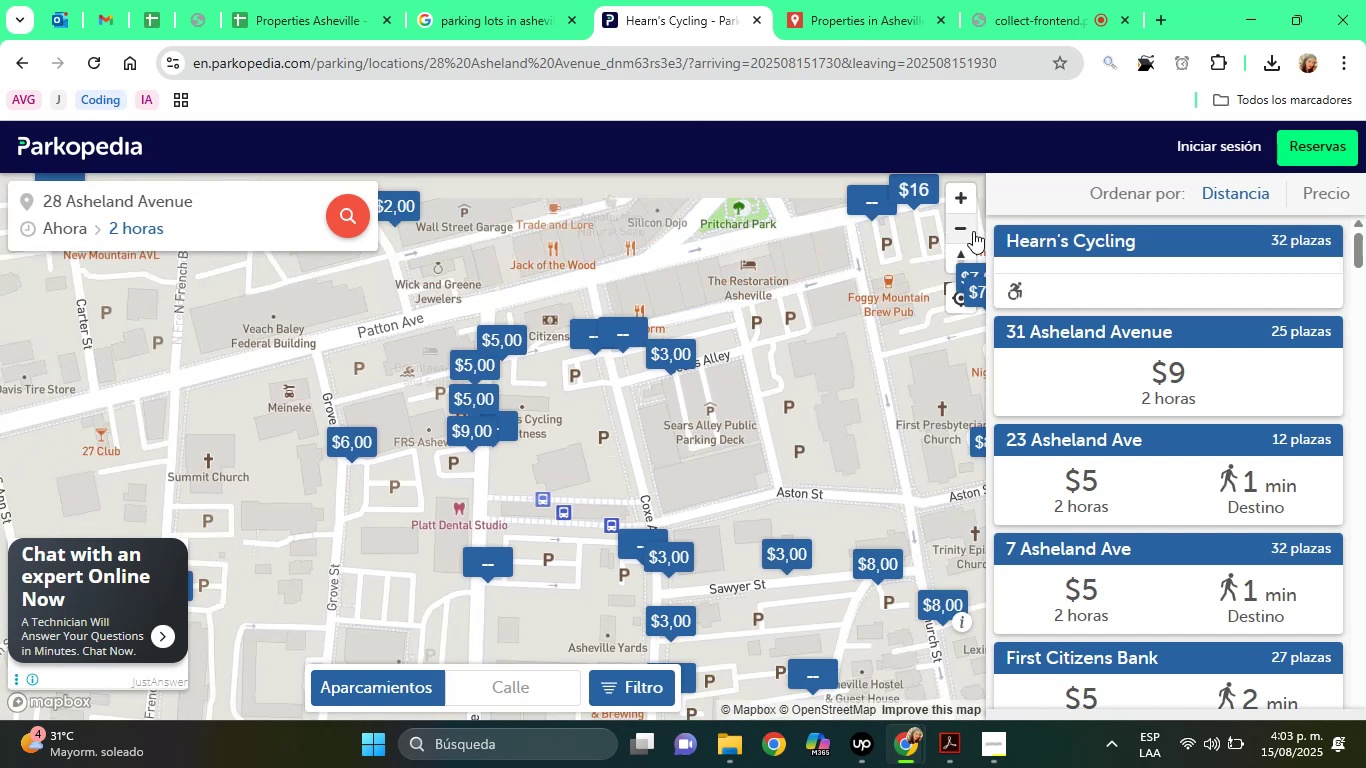 
left_click([973, 231])
 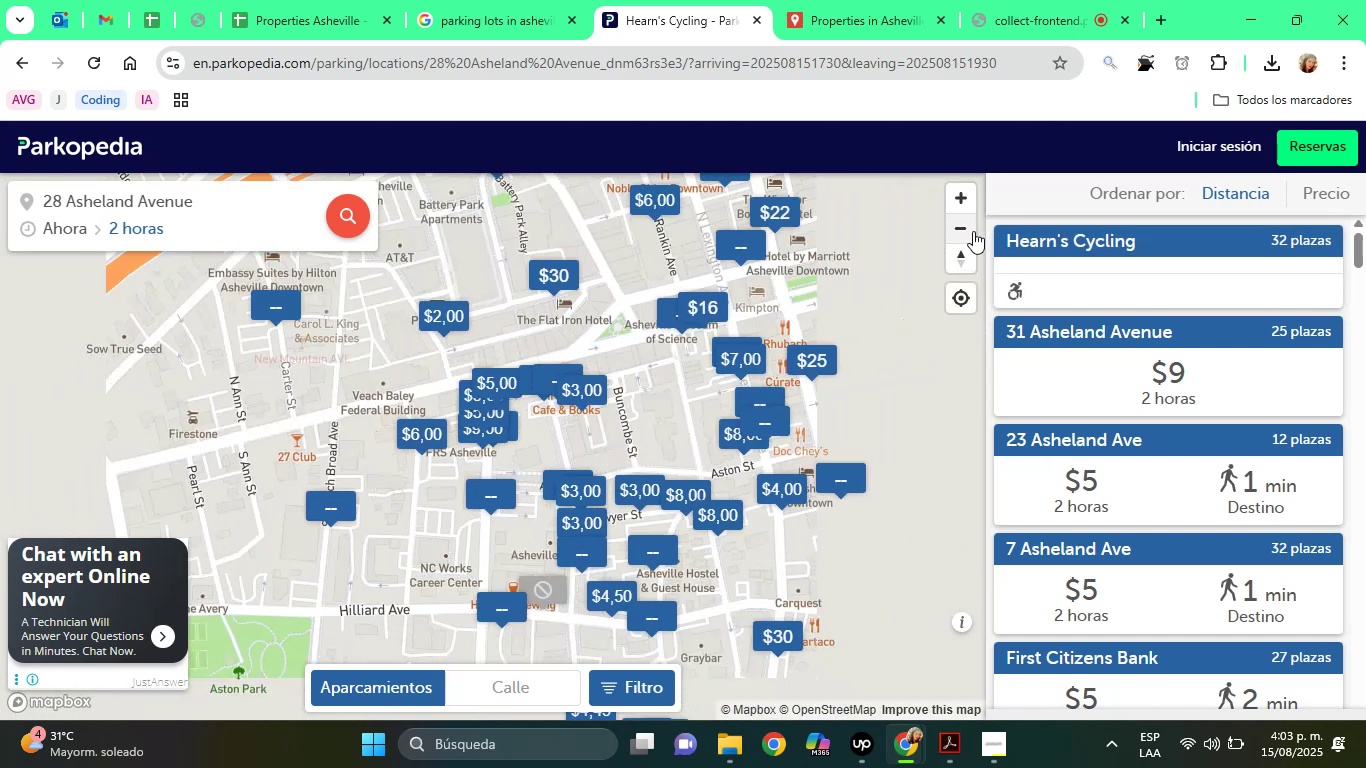 
left_click([973, 231])
 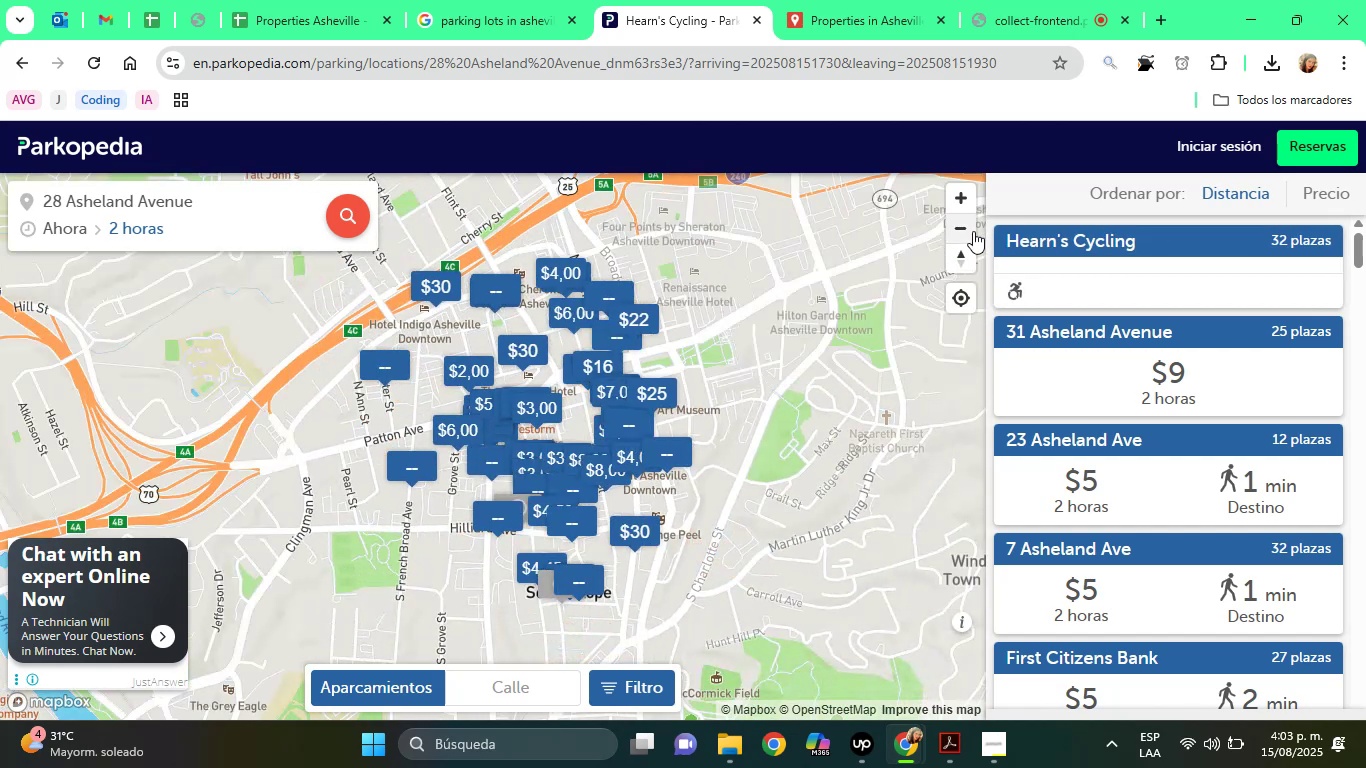 
left_click([973, 231])
 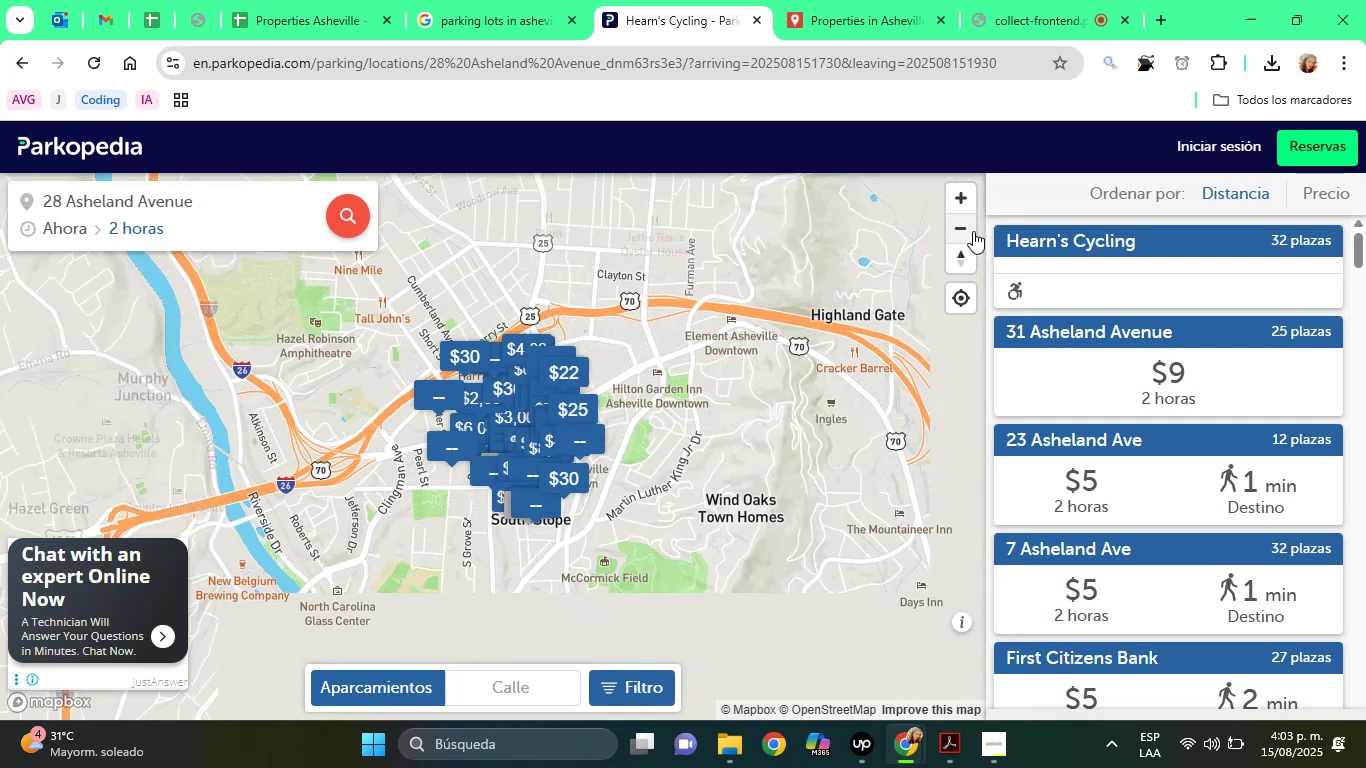 
left_click([973, 231])
 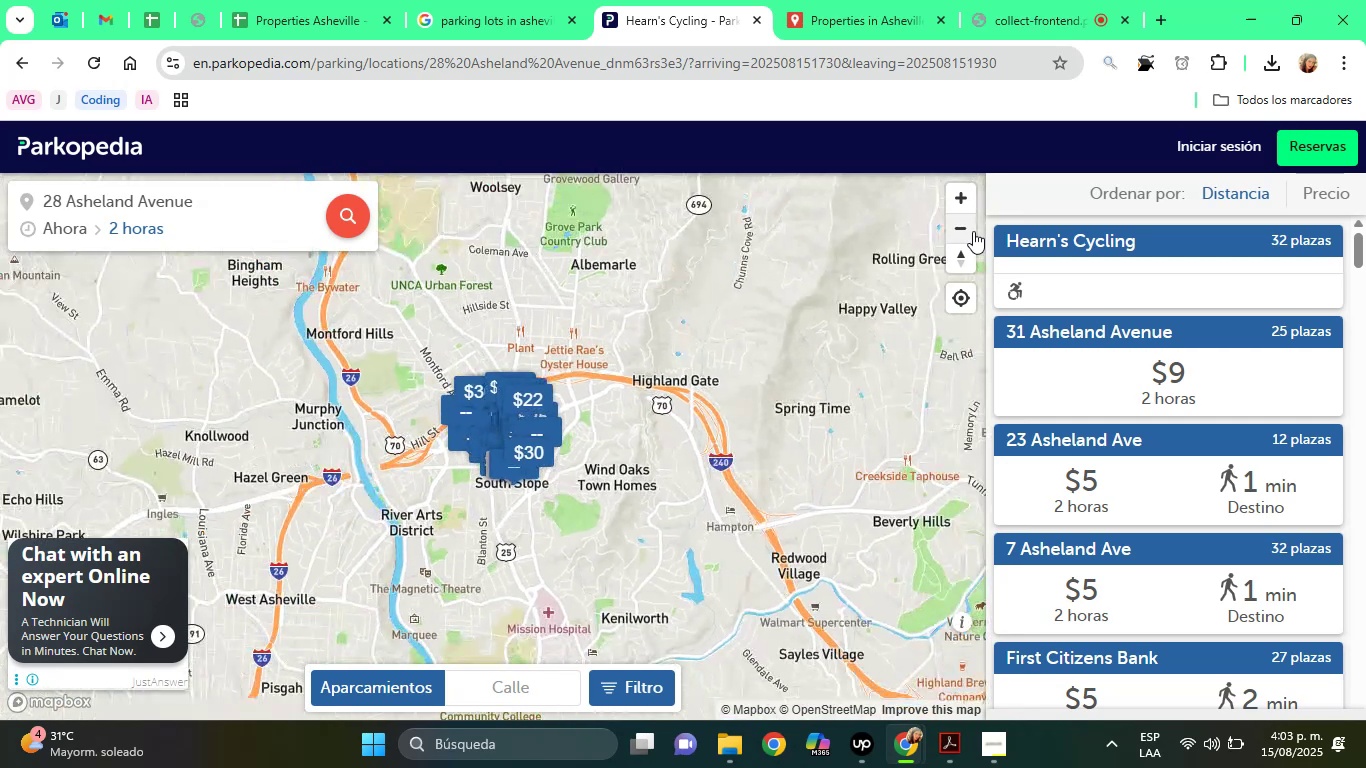 
left_click([973, 231])
 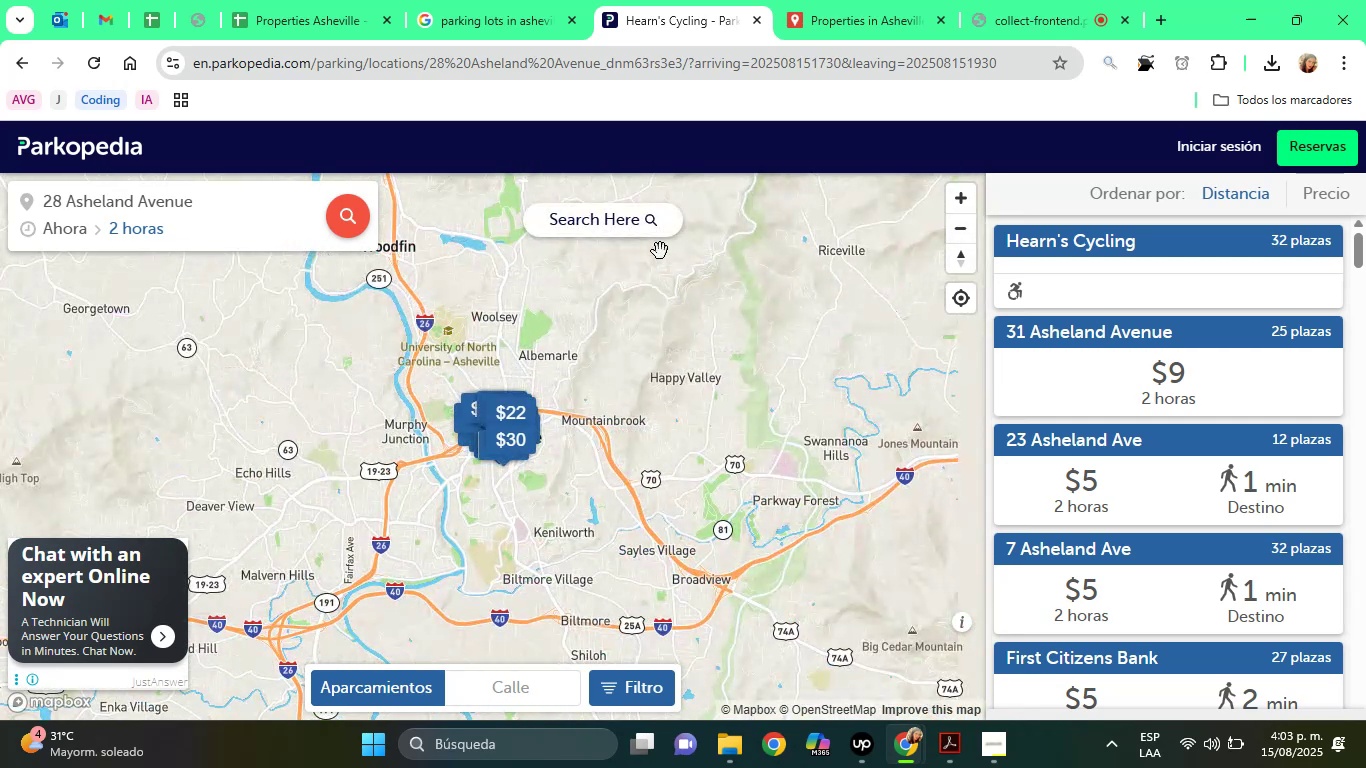 
left_click([630, 230])
 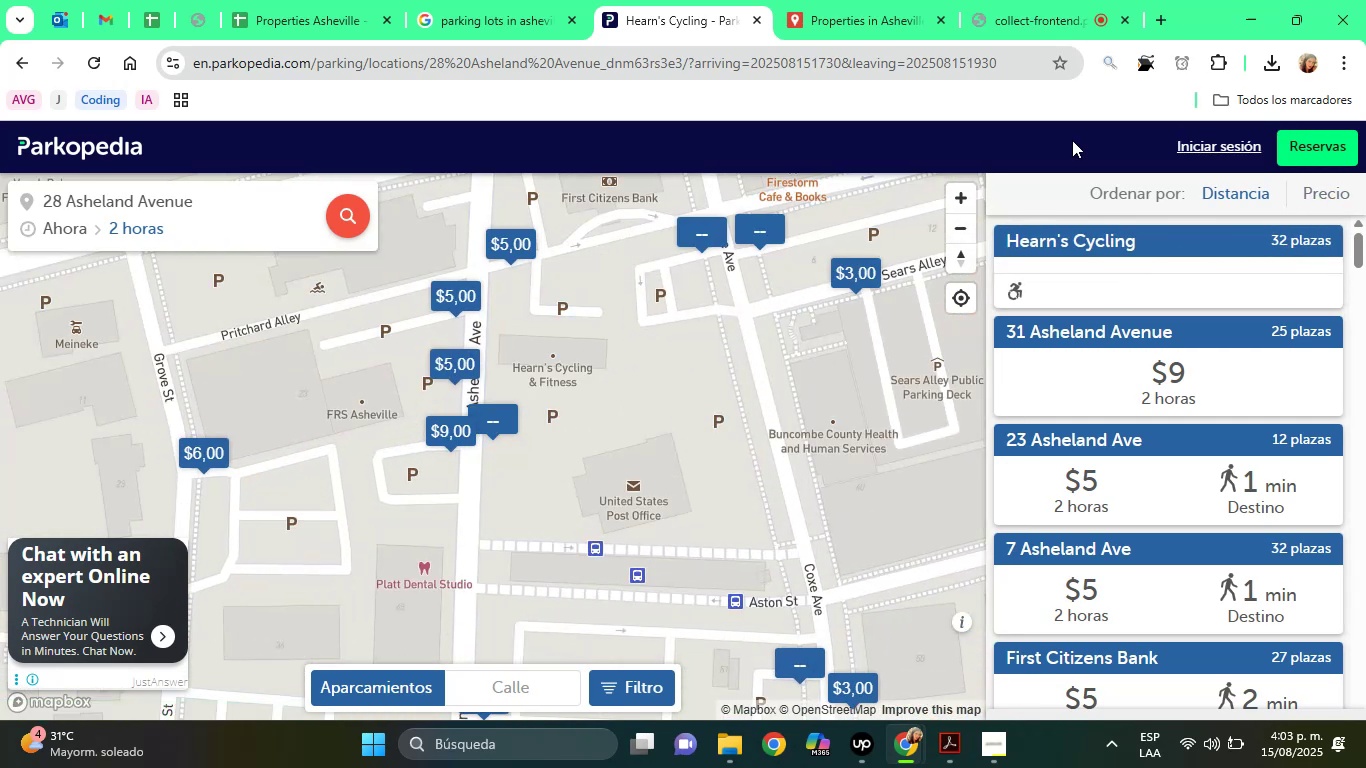 
wait(5.06)
 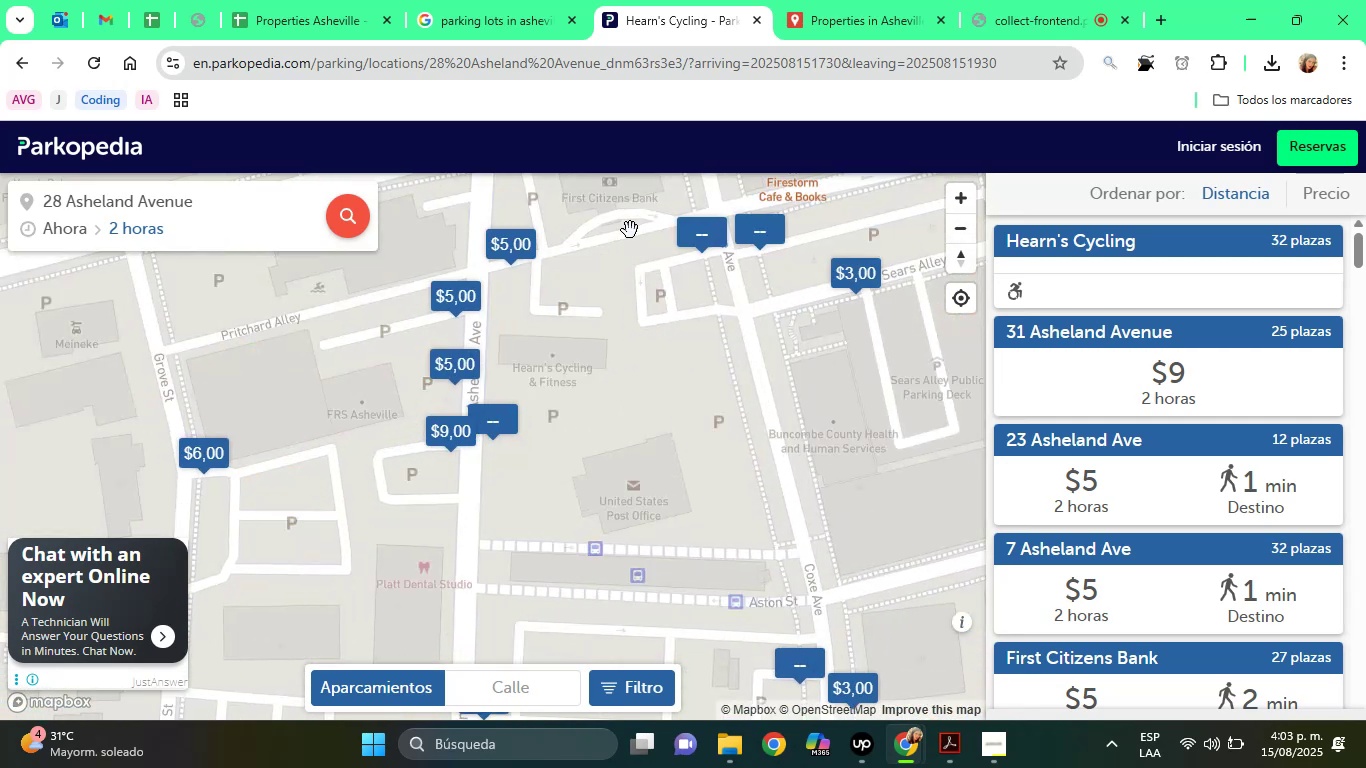 
left_click([121, 150])
 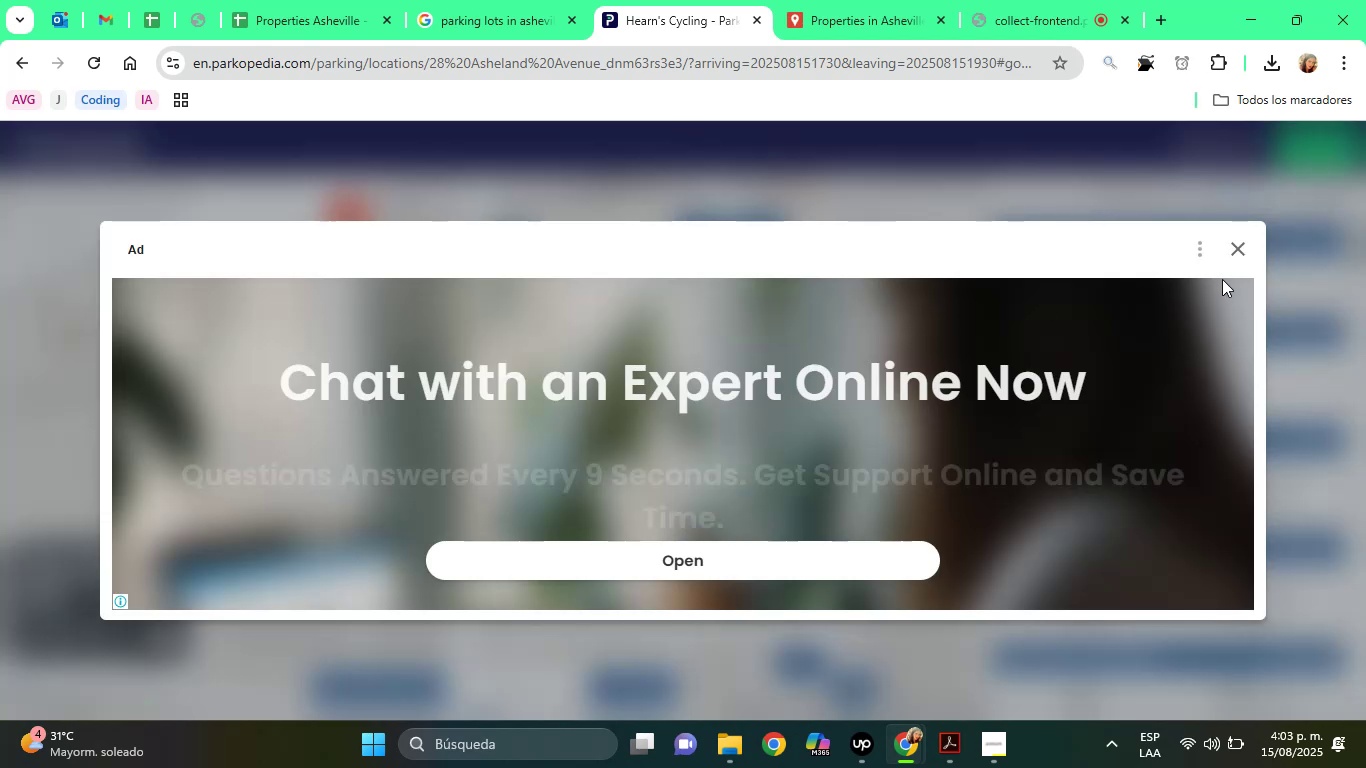 
left_click([1238, 243])
 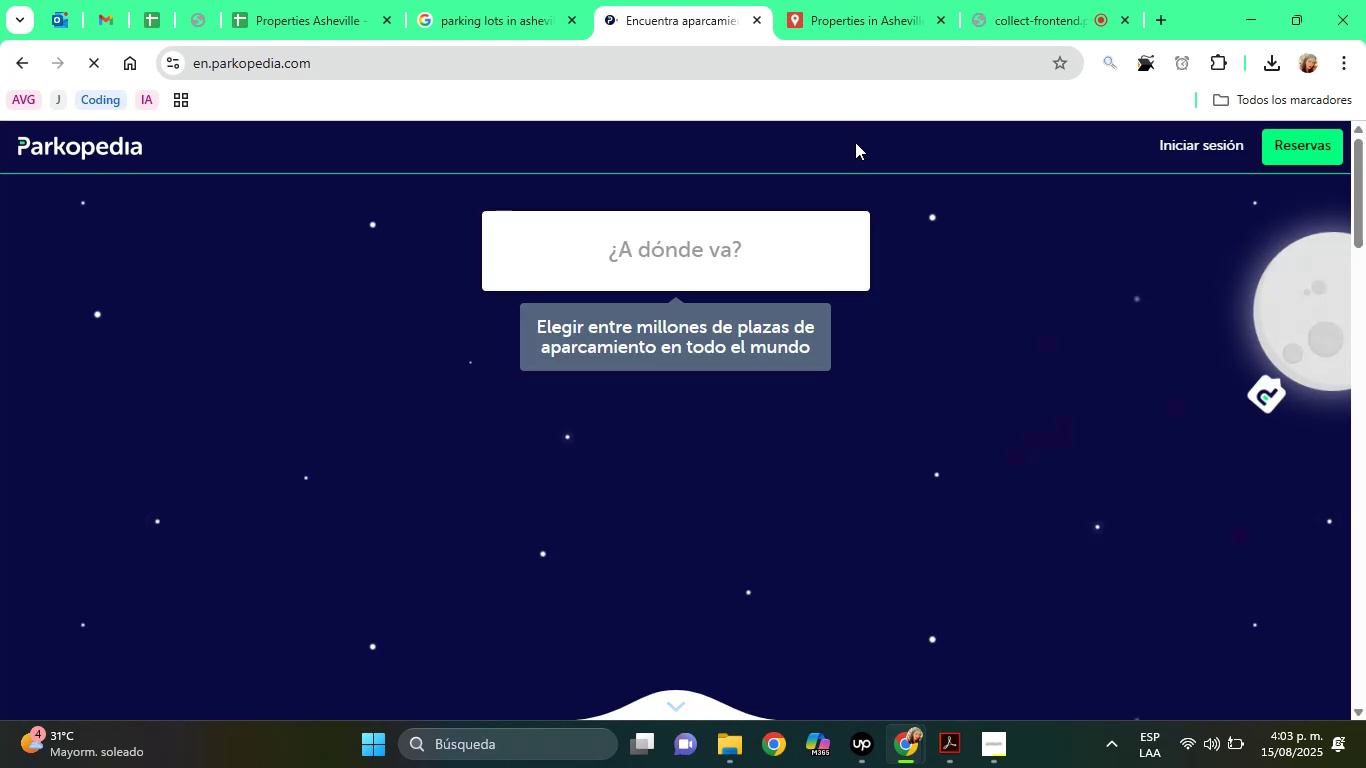 
left_click([684, 248])
 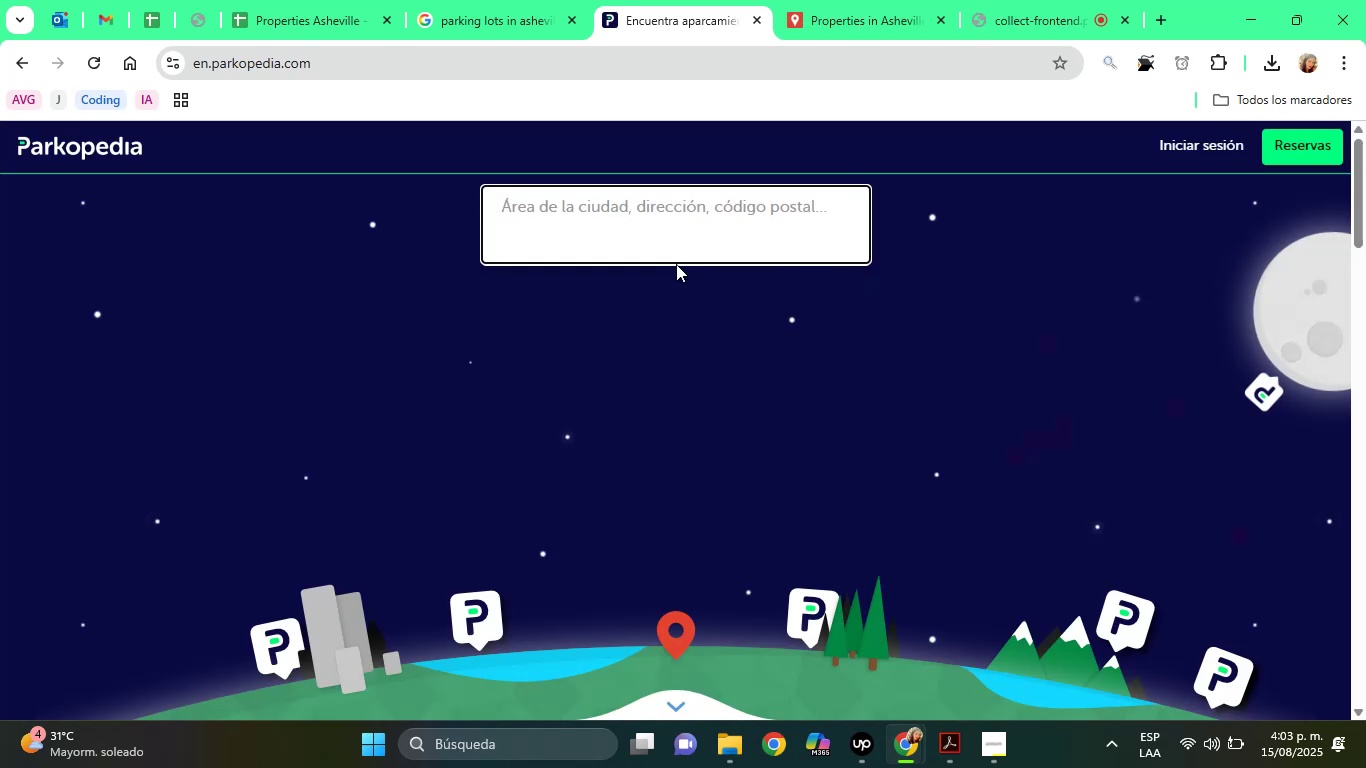 
type(asheville)
 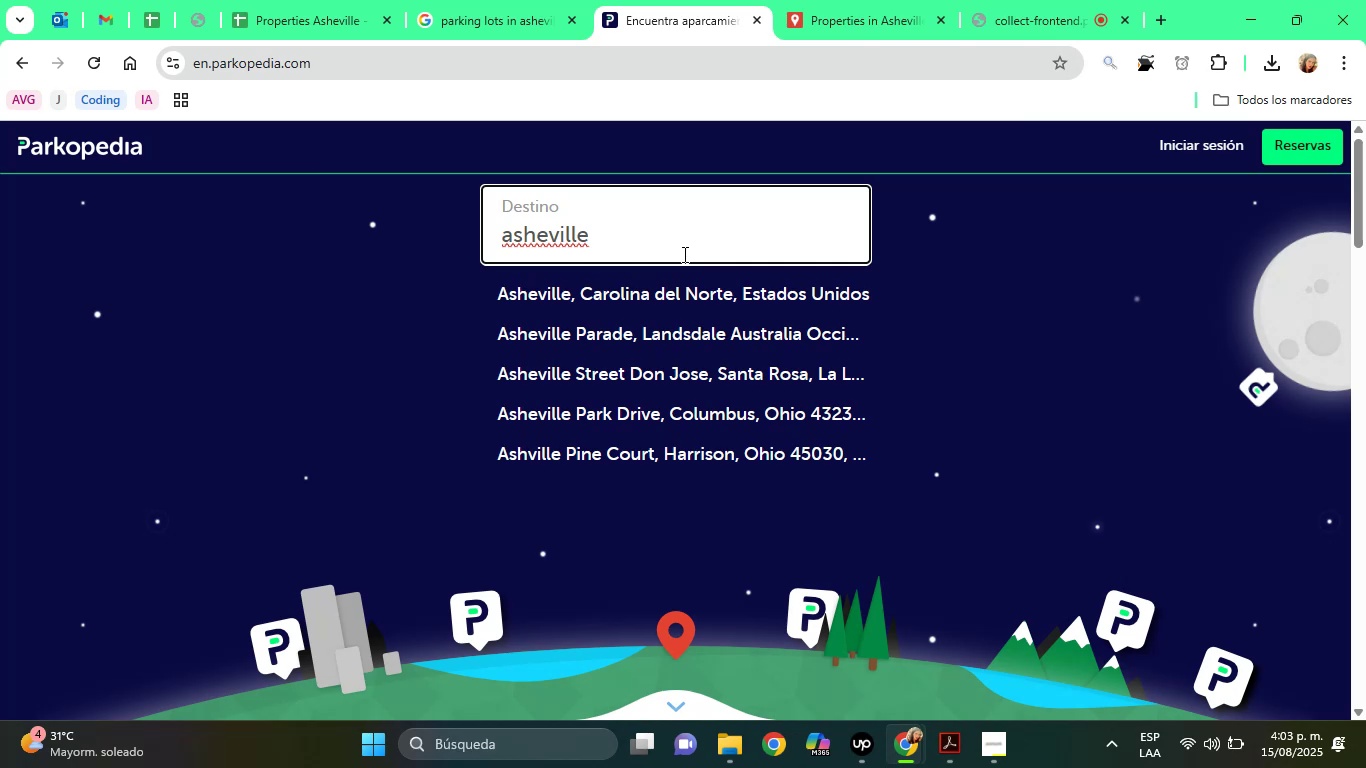 
left_click([679, 296])
 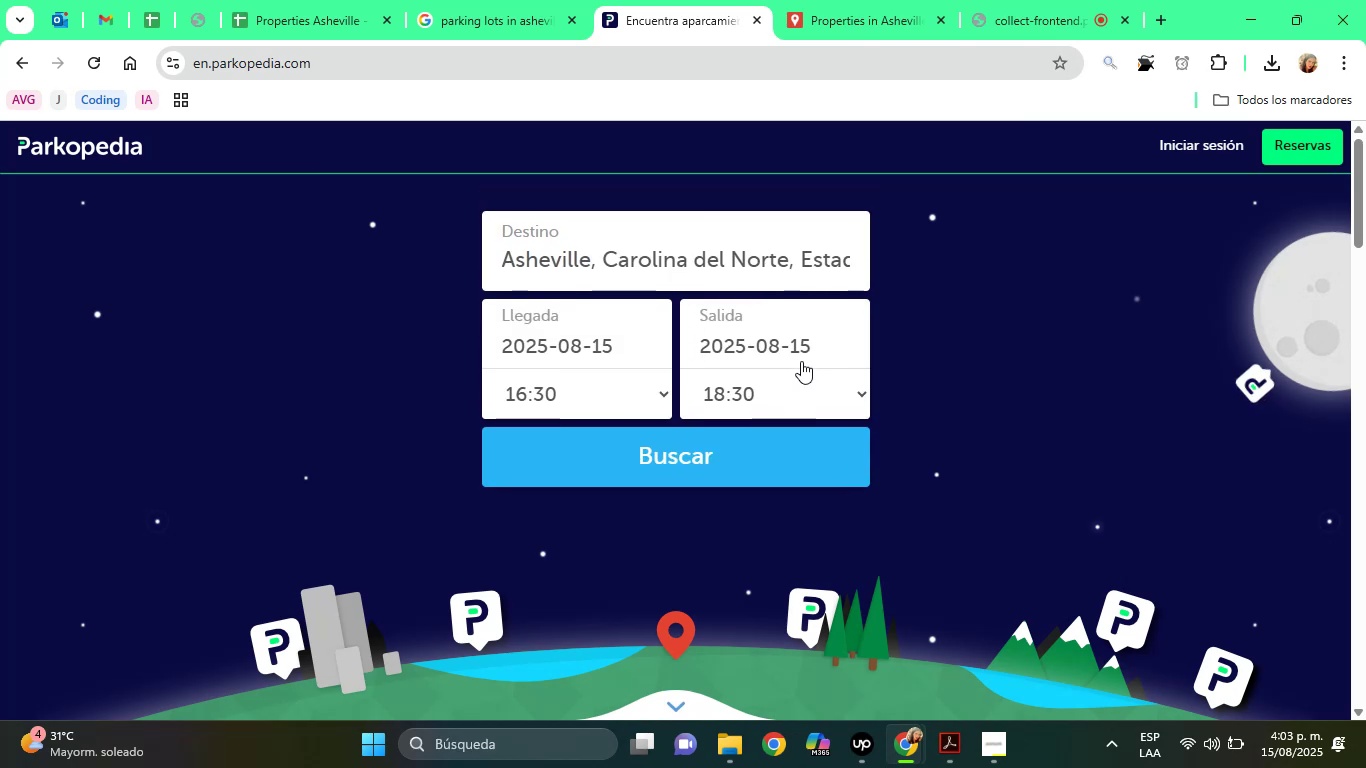 
left_click([796, 347])
 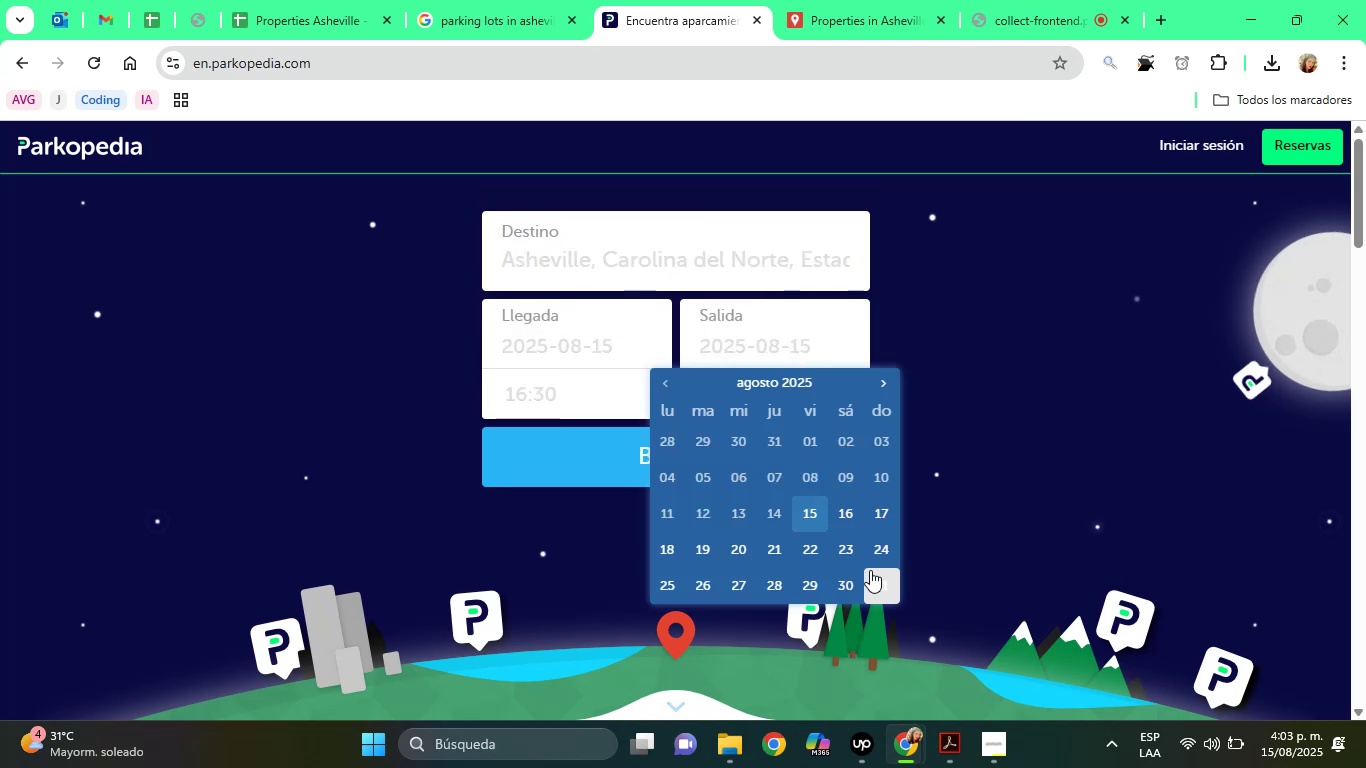 
left_click([876, 575])
 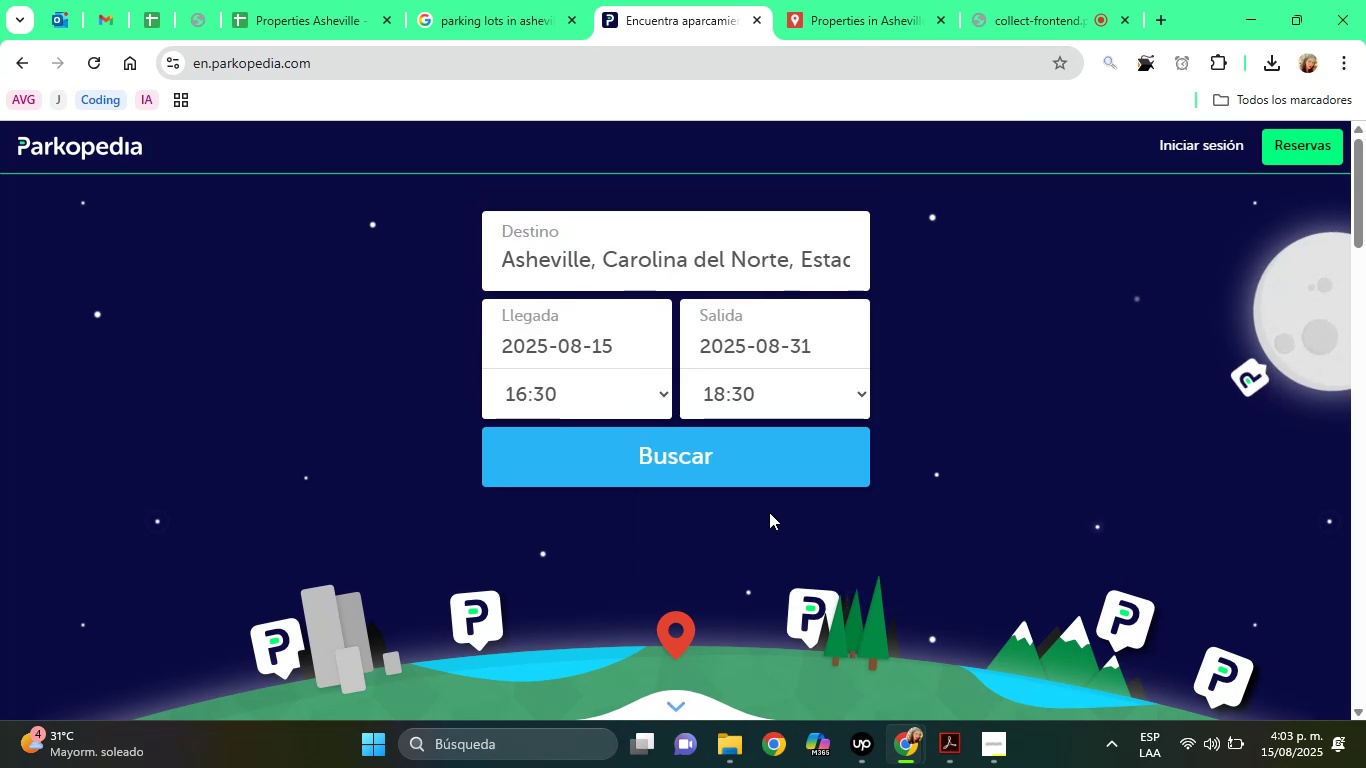 
left_click_drag(start_coordinate=[751, 483], to_coordinate=[727, 474])
 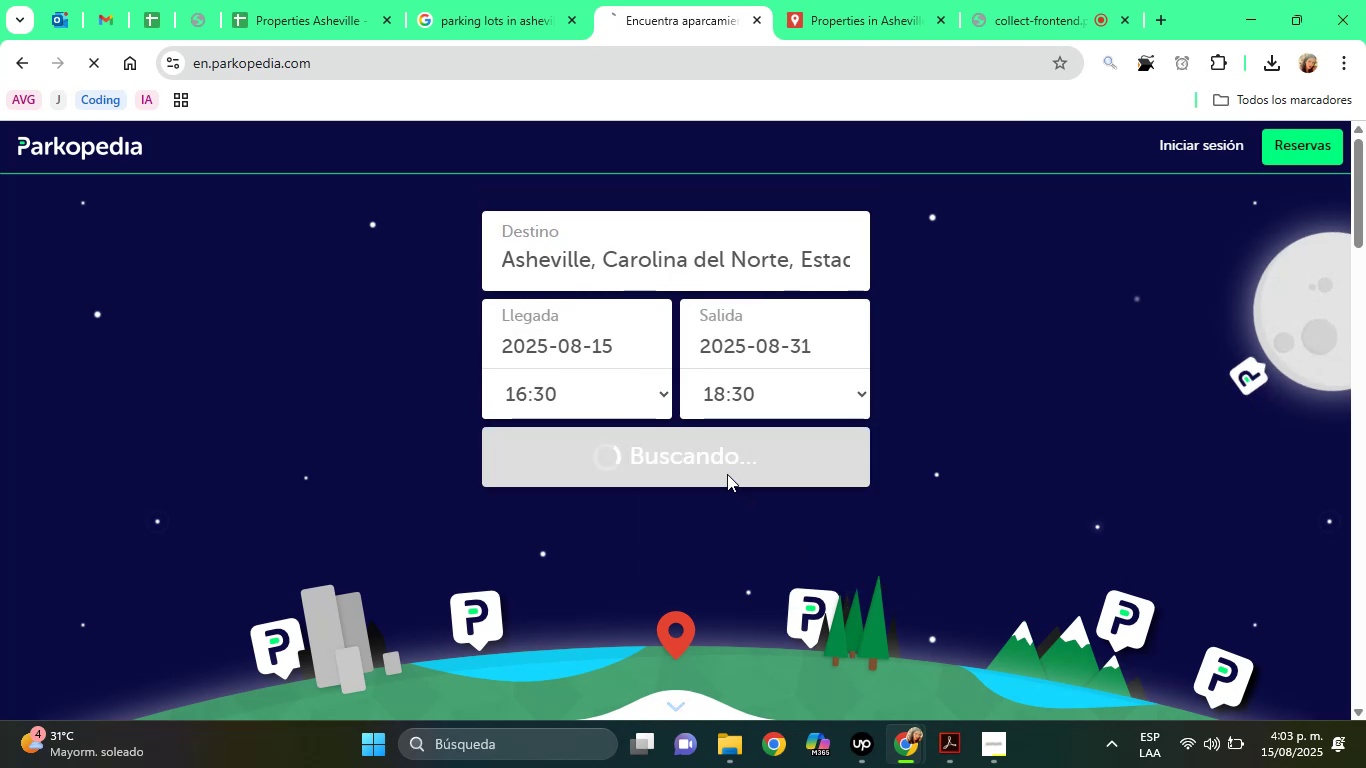 
double_click([727, 474])
 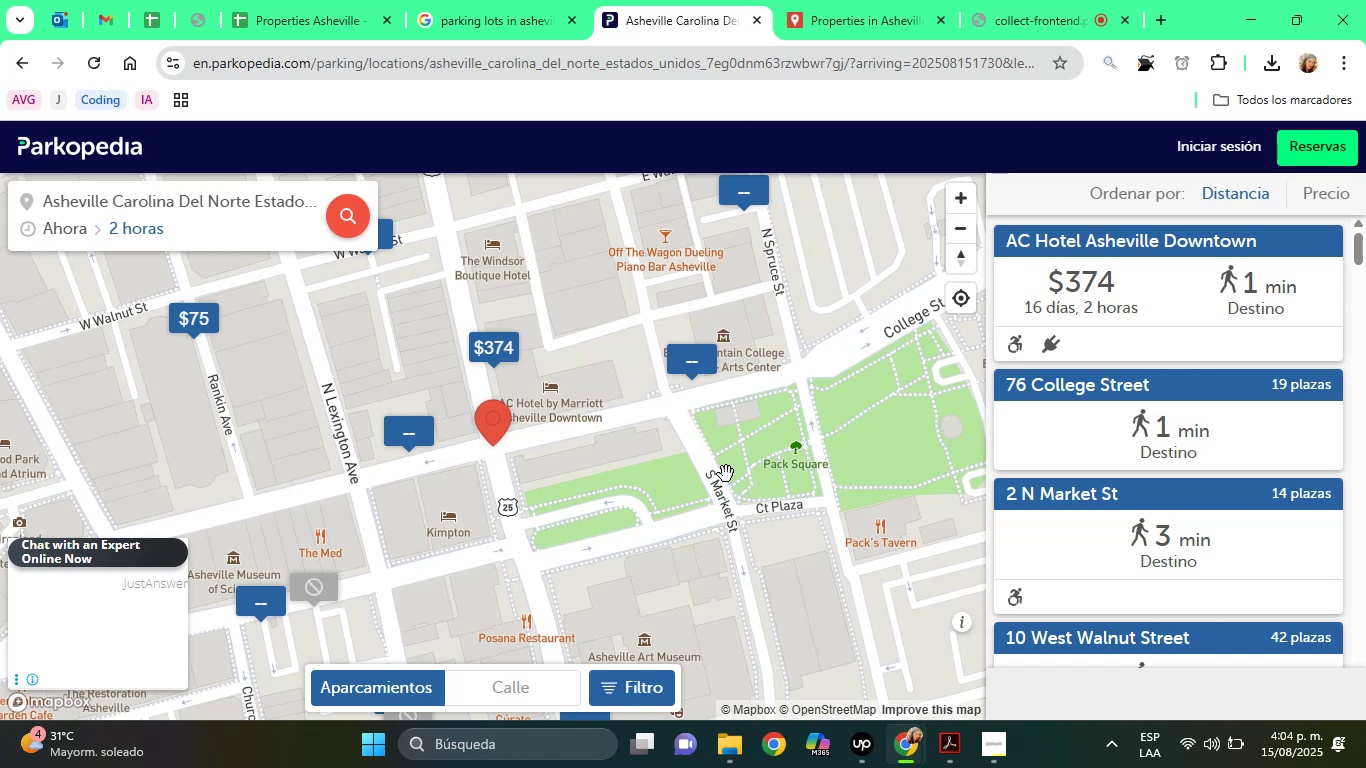 
wait(25.69)
 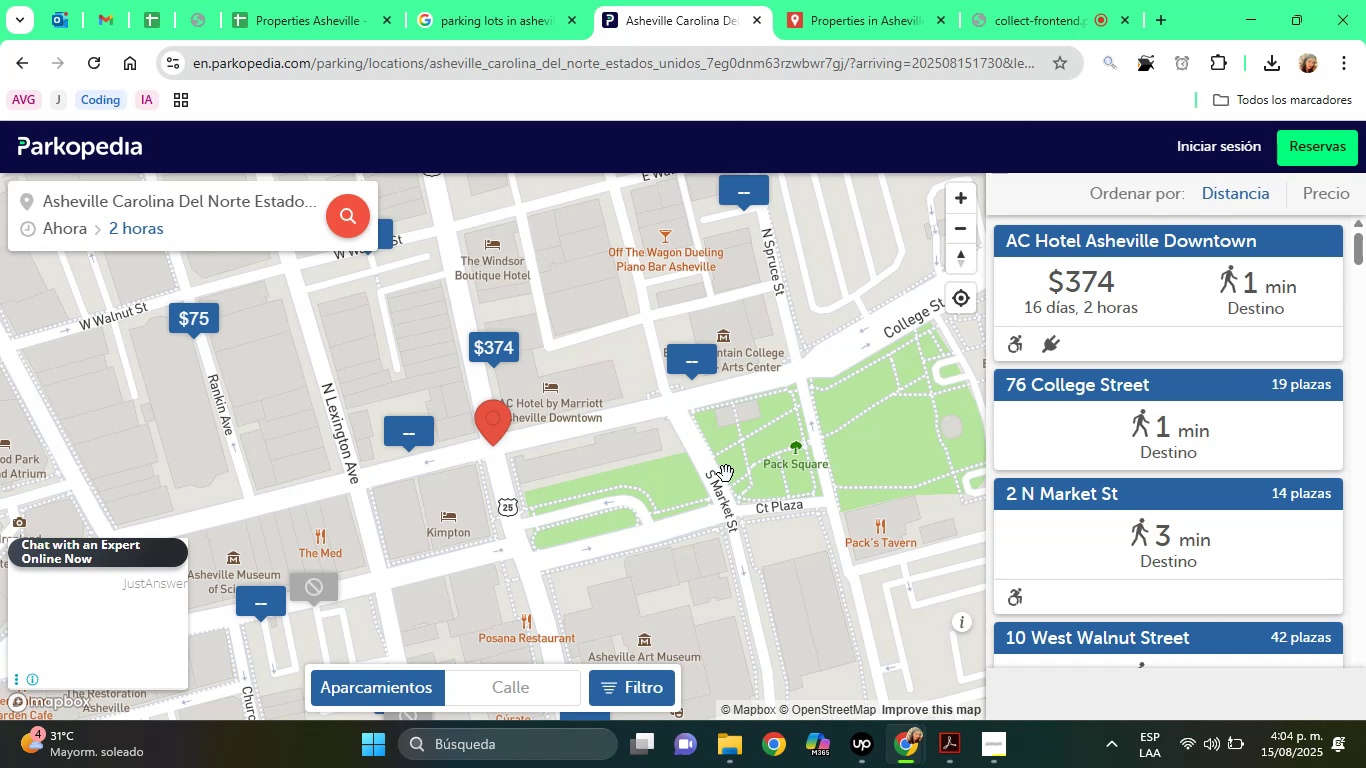 
left_click_drag(start_coordinate=[1360, 248], to_coordinate=[1355, 767])
 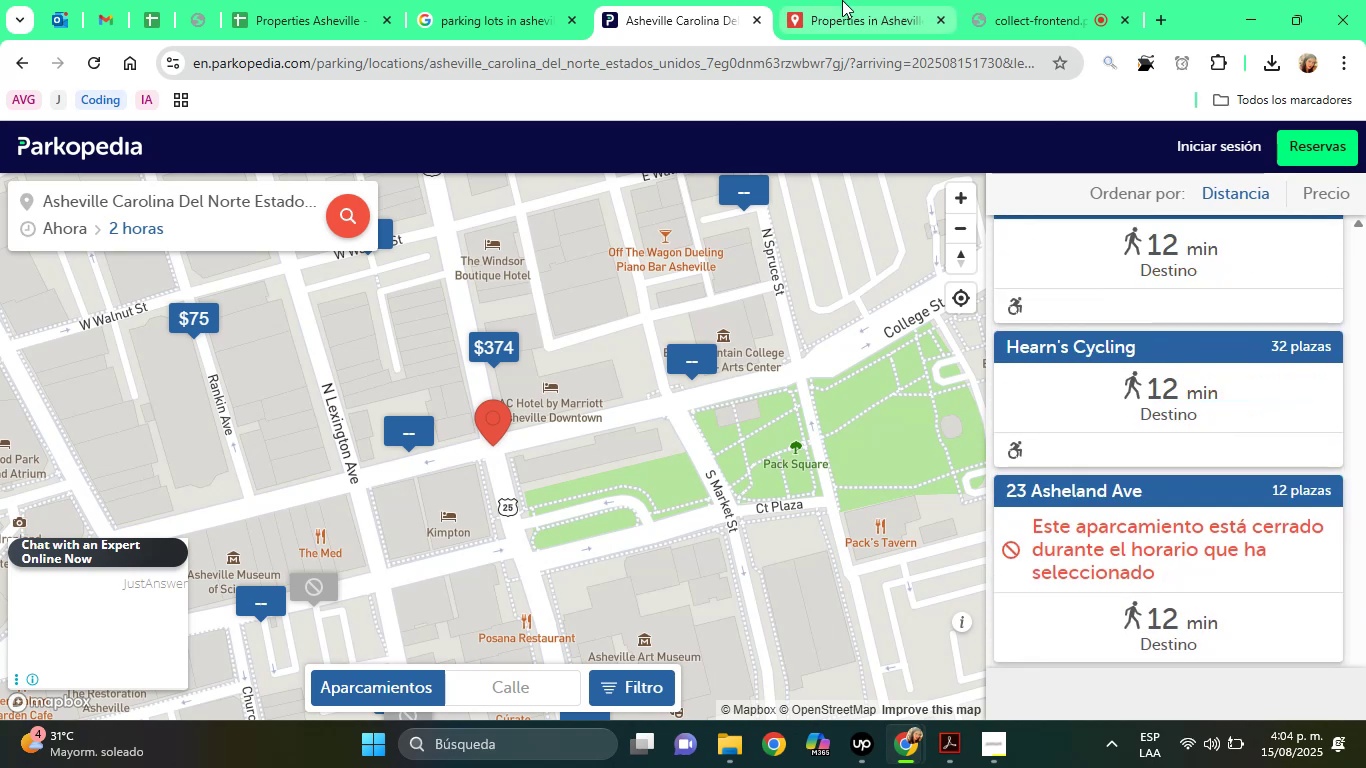 
left_click([526, 0])
 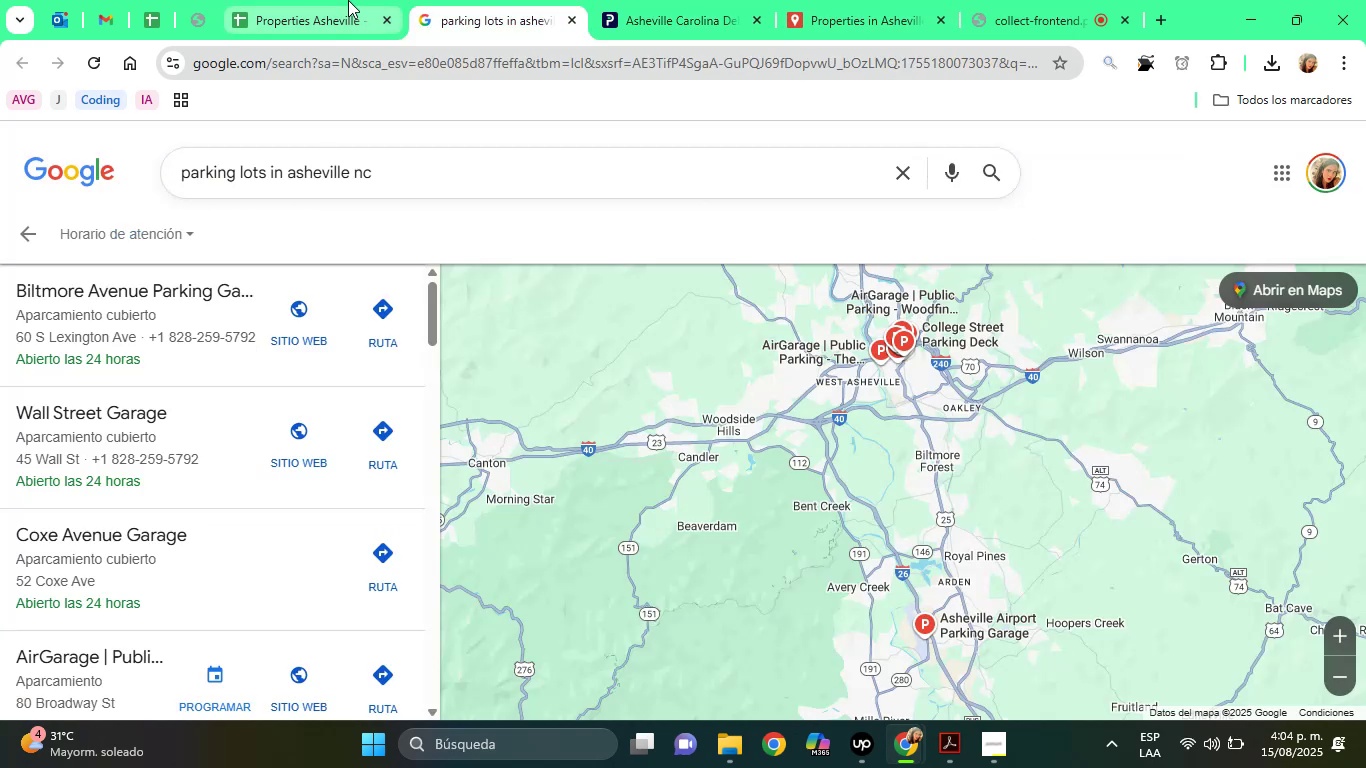 
left_click([348, 0])
 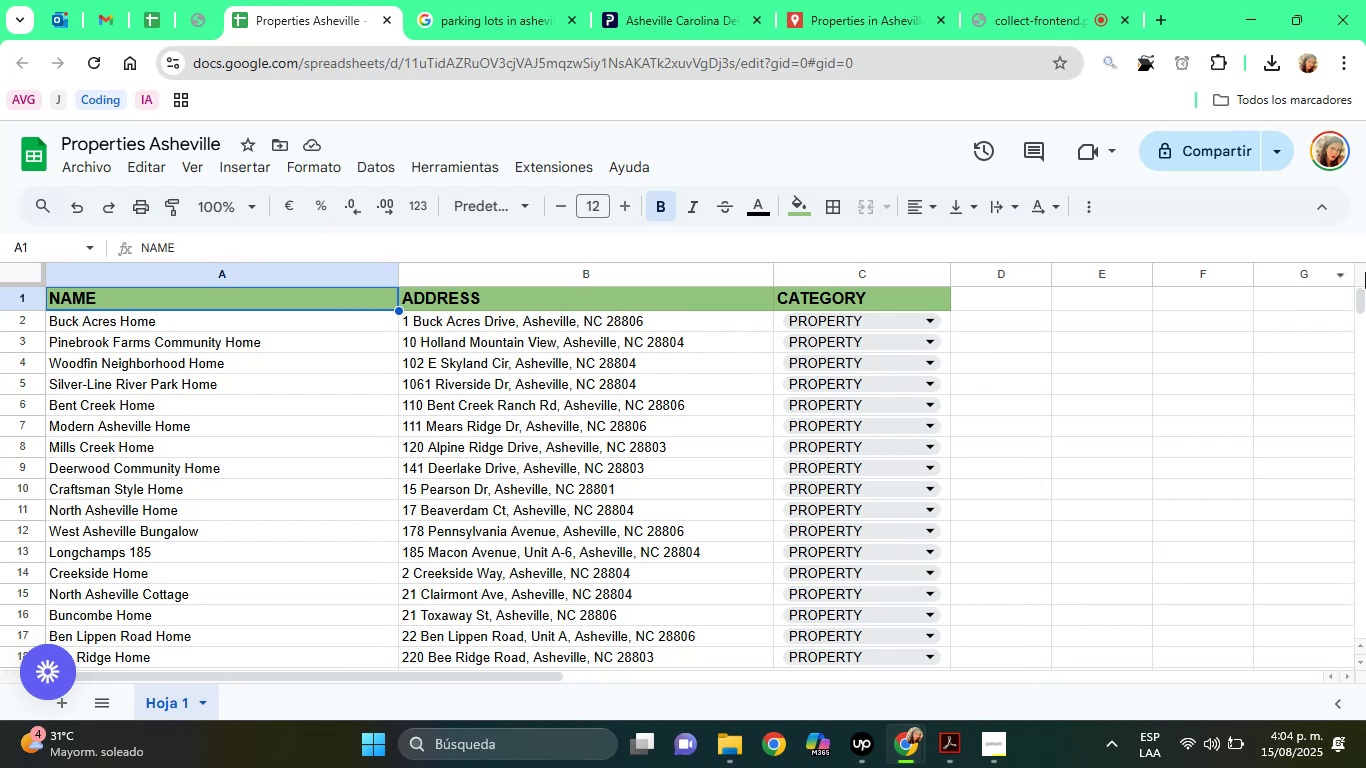 
left_click_drag(start_coordinate=[1363, 312], to_coordinate=[1365, 366])
 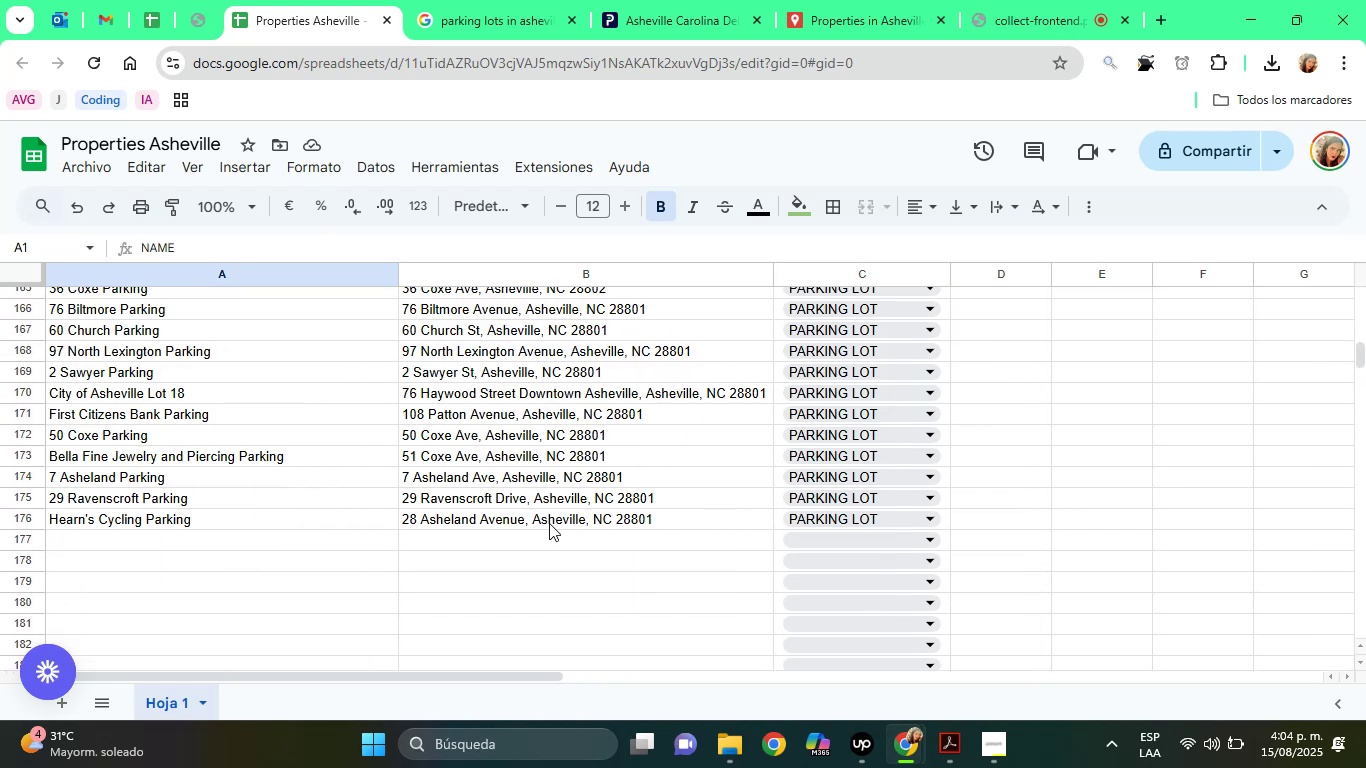 
left_click([535, 517])
 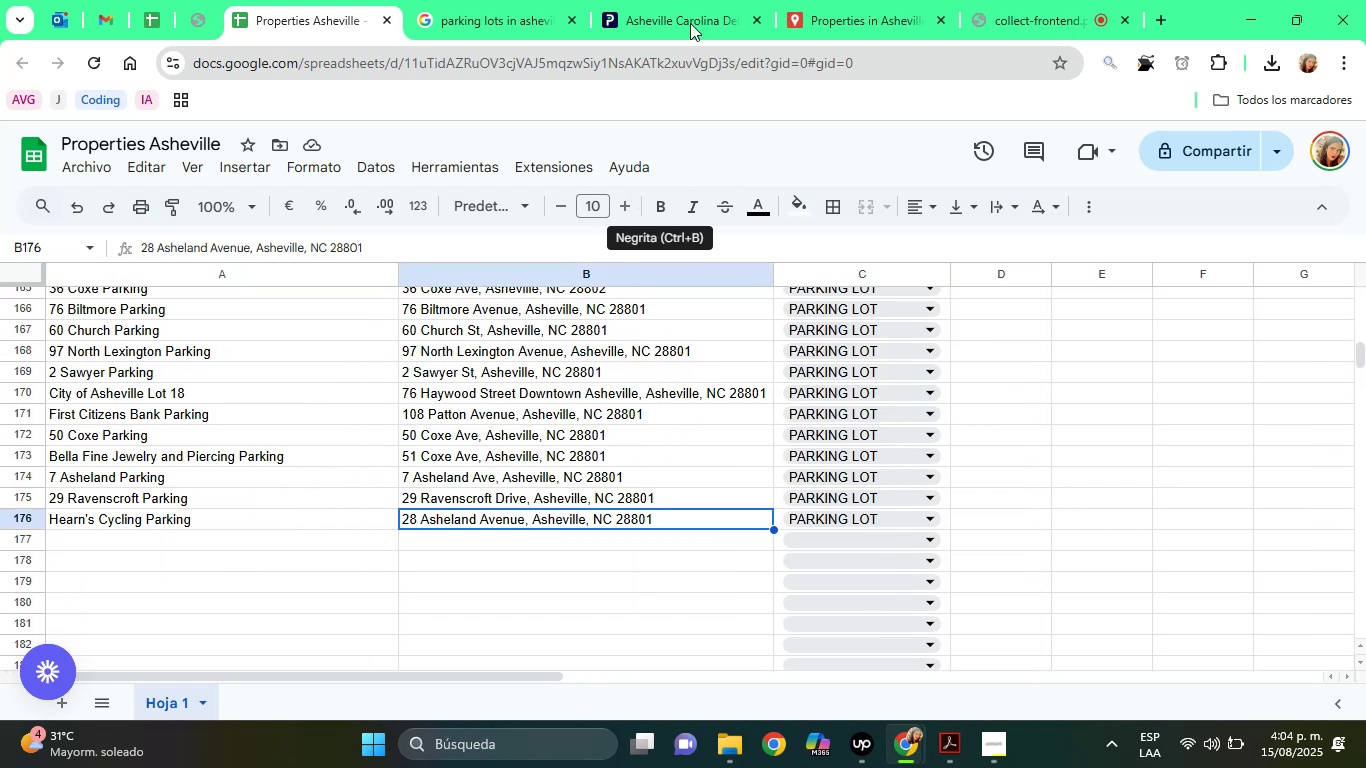 
left_click([735, 0])
 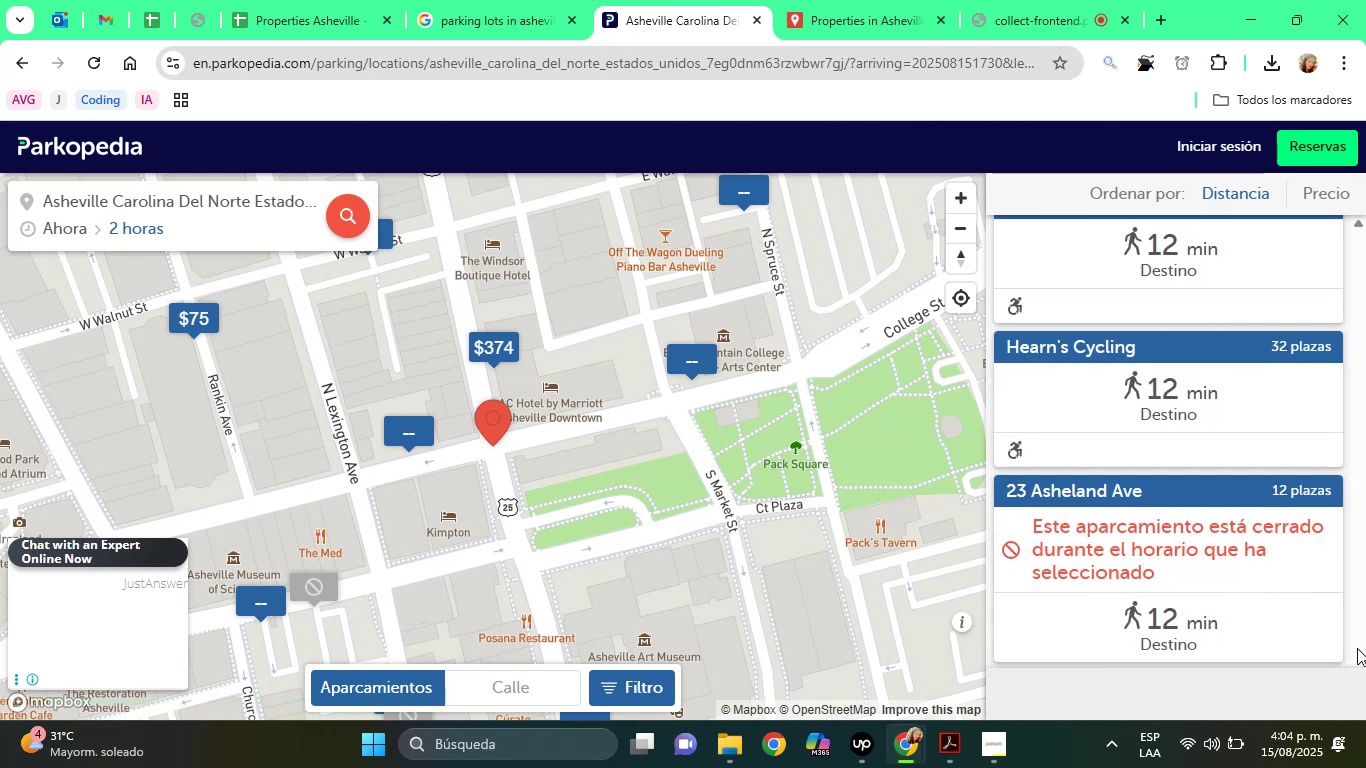 
wait(6.53)
 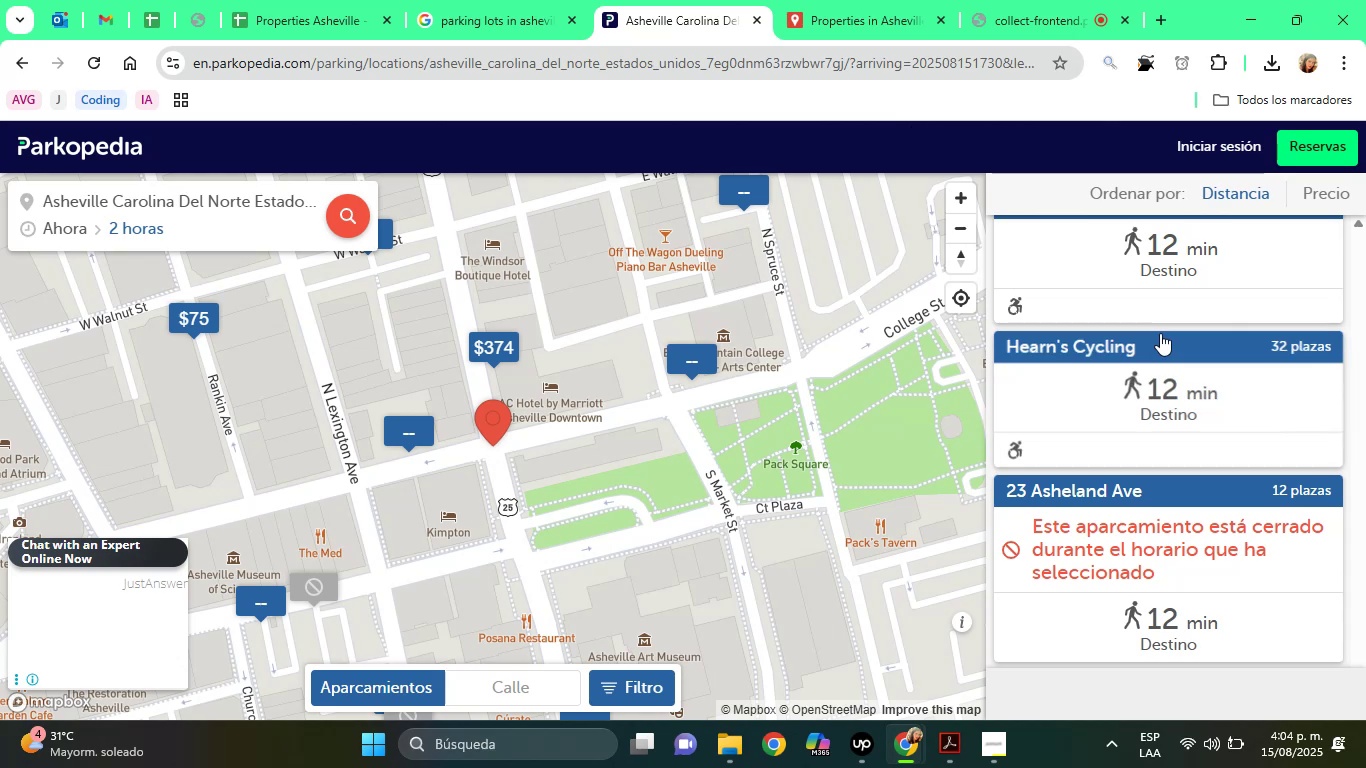 
left_click([1360, 222])
 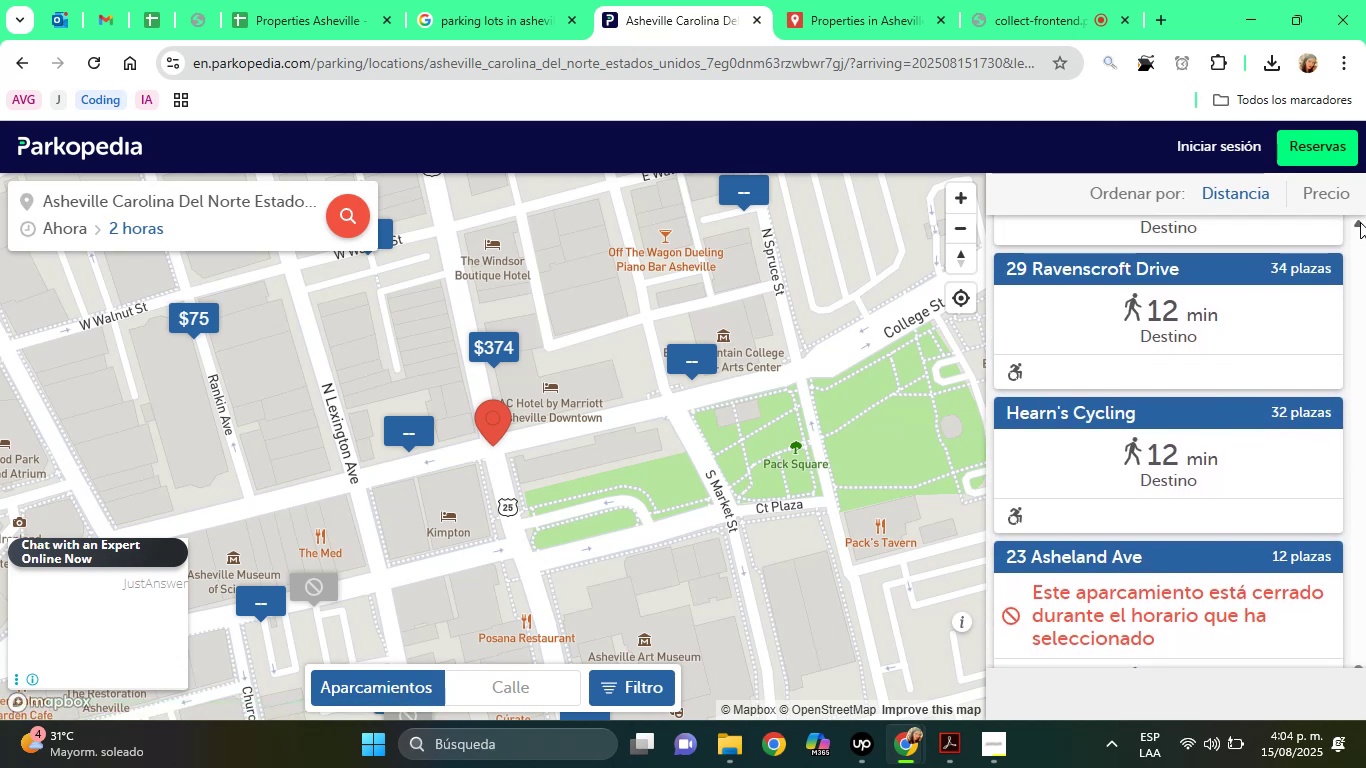 
double_click([1360, 222])
 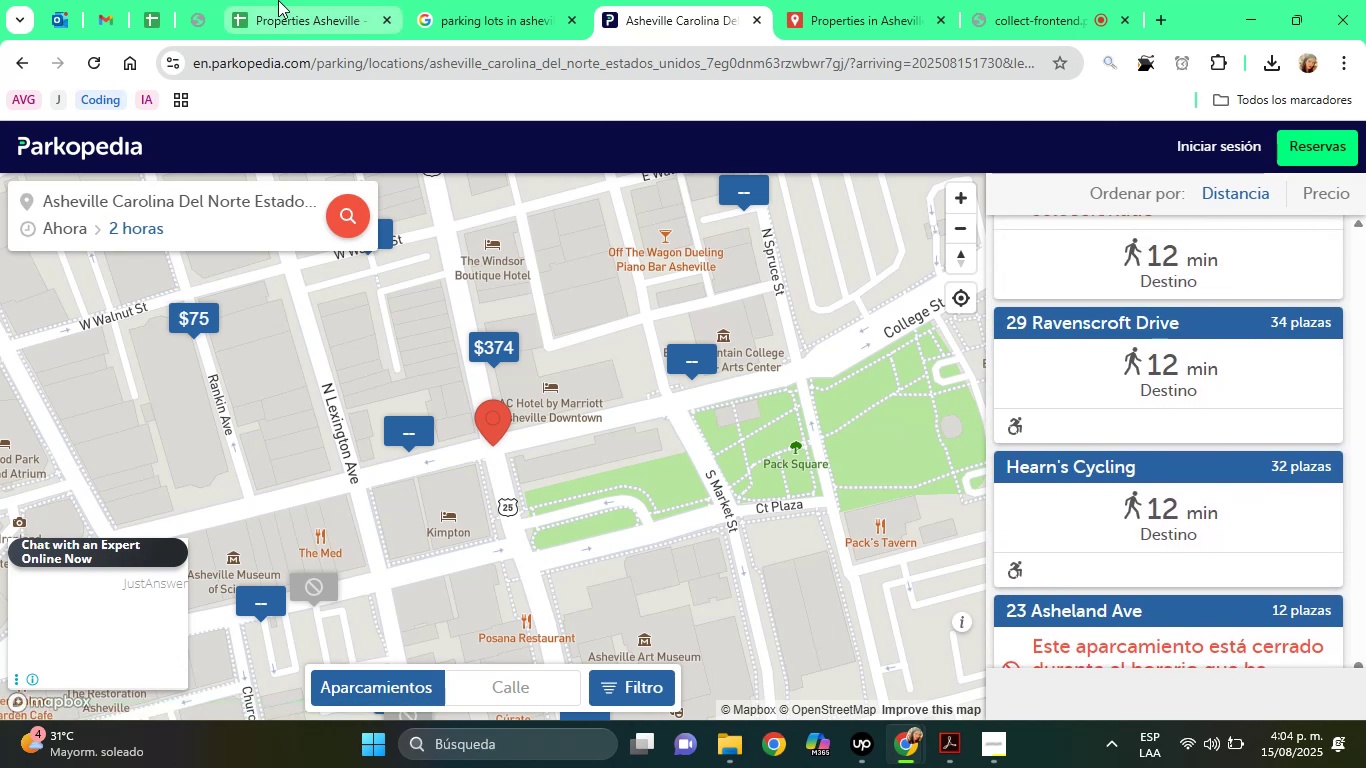 
left_click([314, 0])
 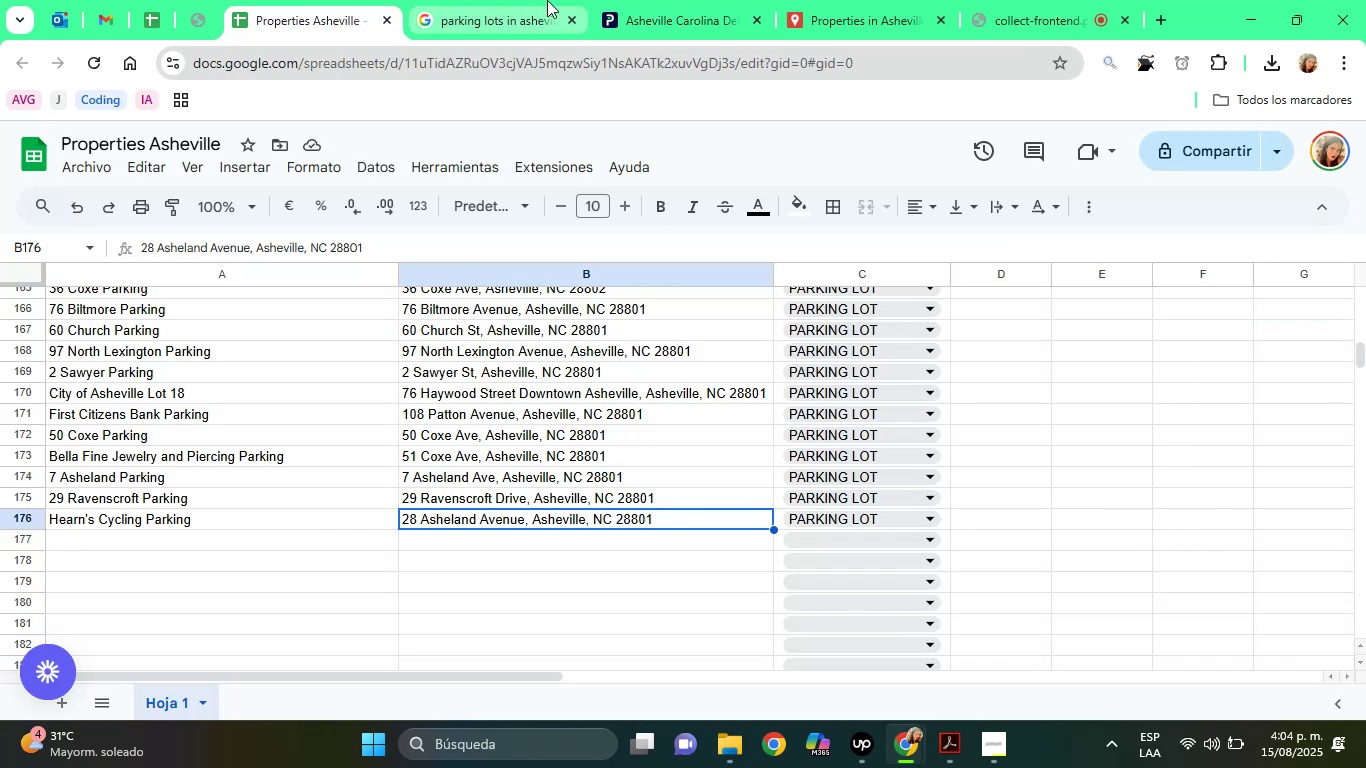 
left_click([547, 0])
 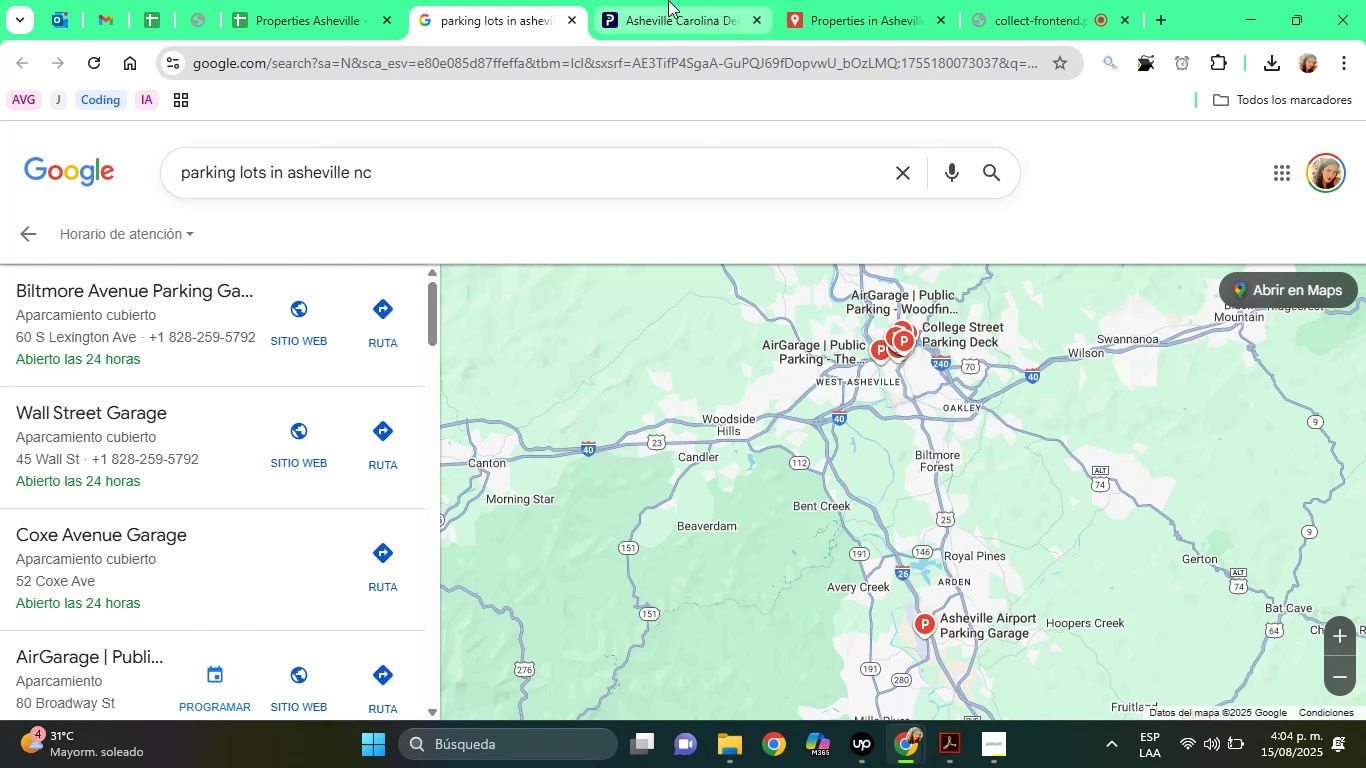 
left_click([668, 0])
 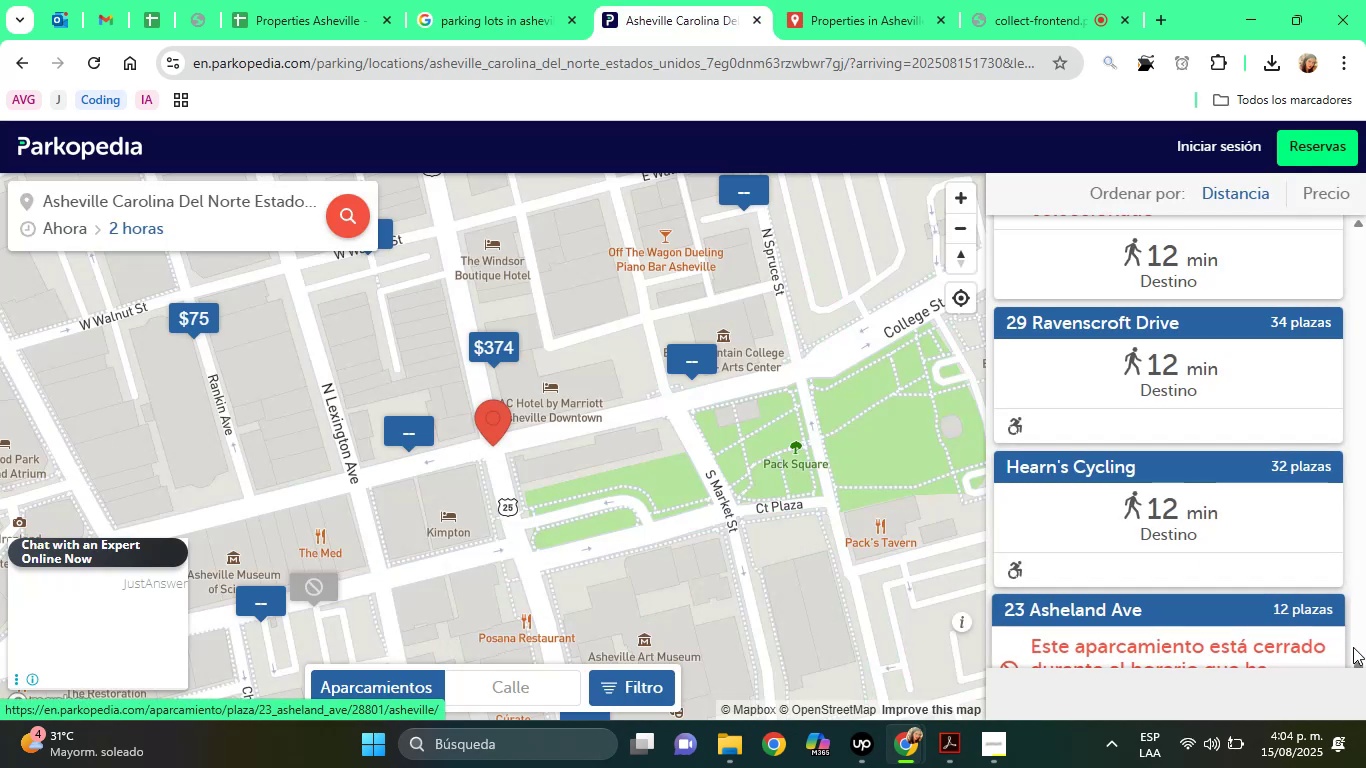 
left_click_drag(start_coordinate=[1357, 666], to_coordinate=[1362, 725])
 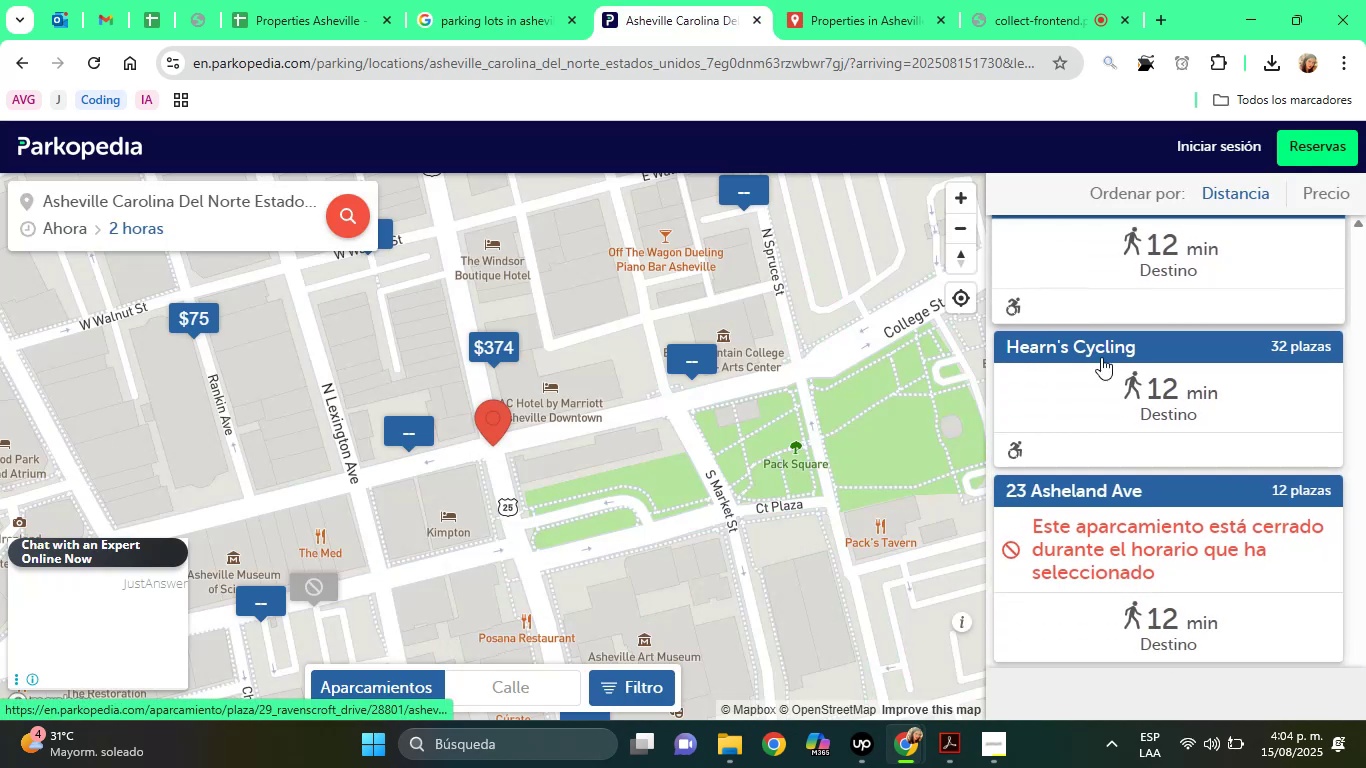 
left_click([1100, 361])
 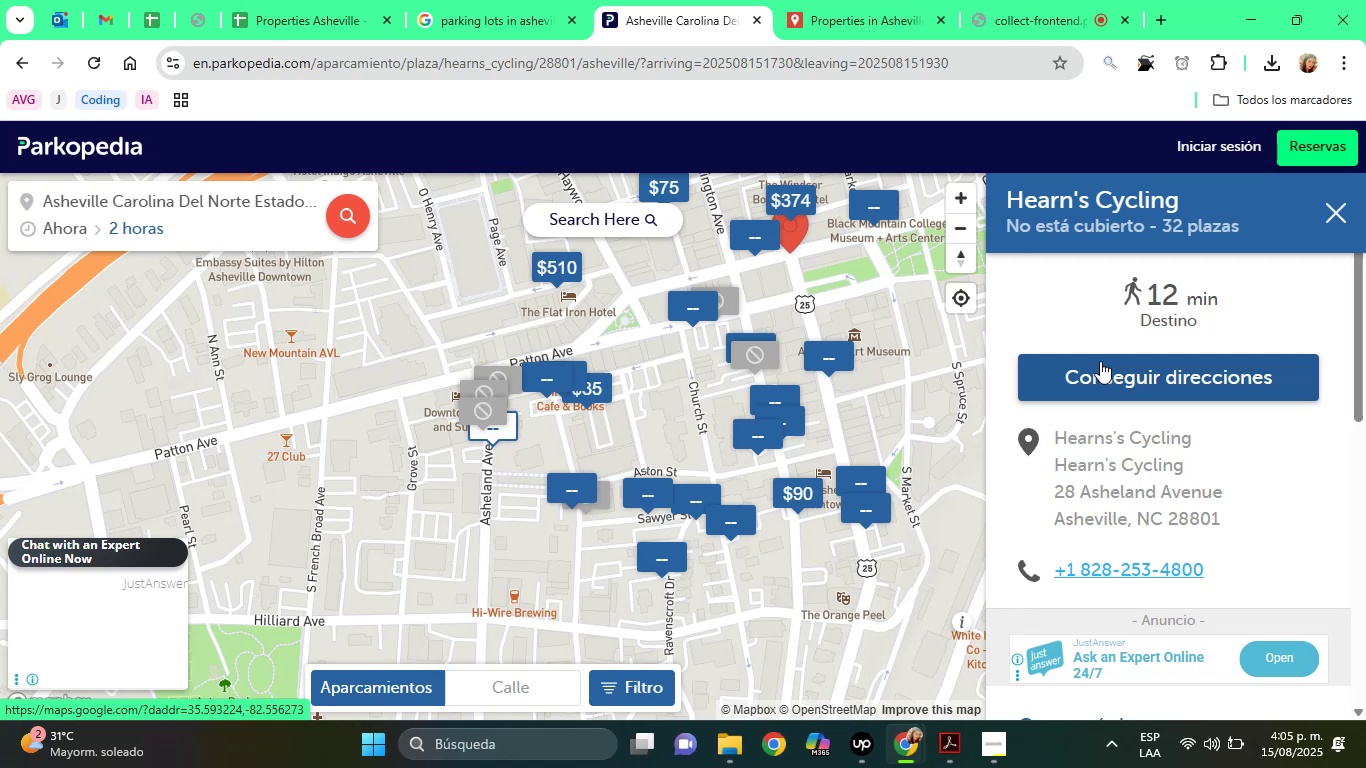 
wait(56.49)
 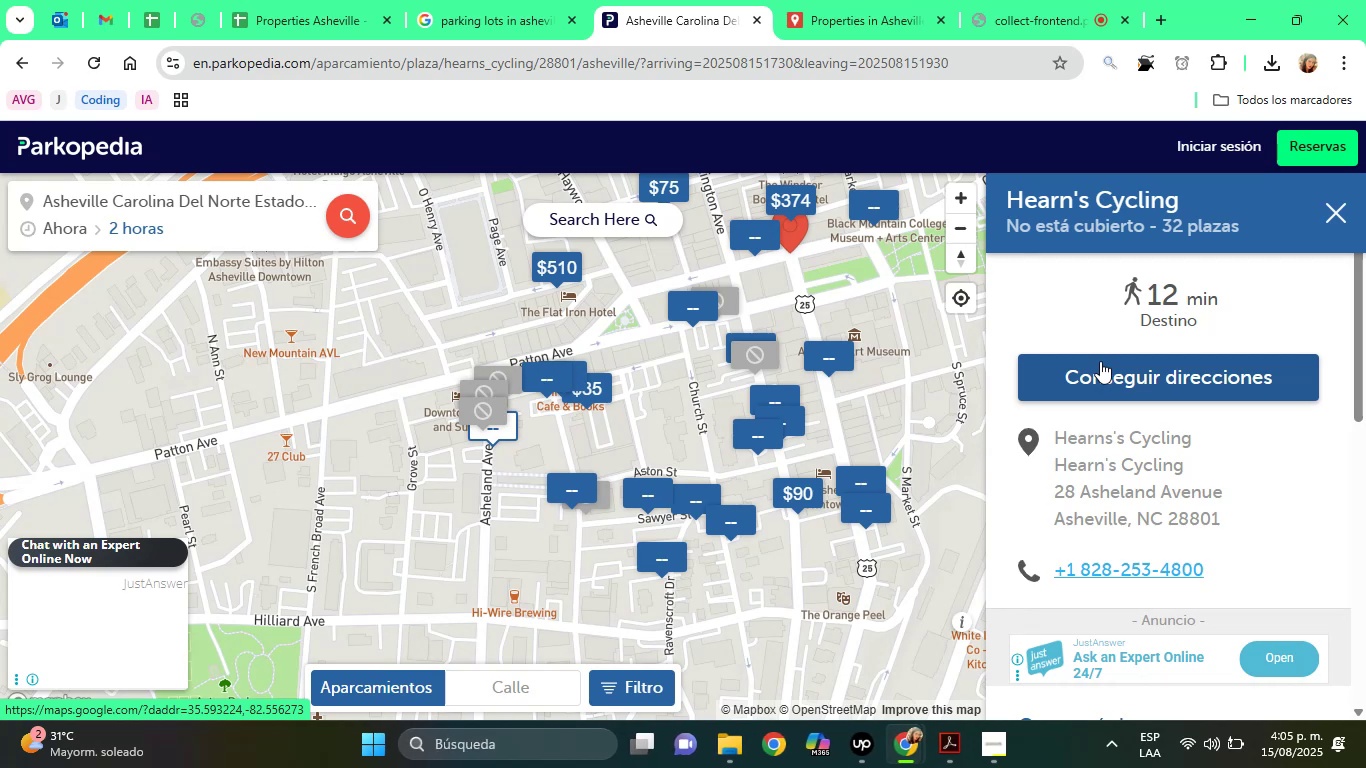 
left_click([872, 0])
 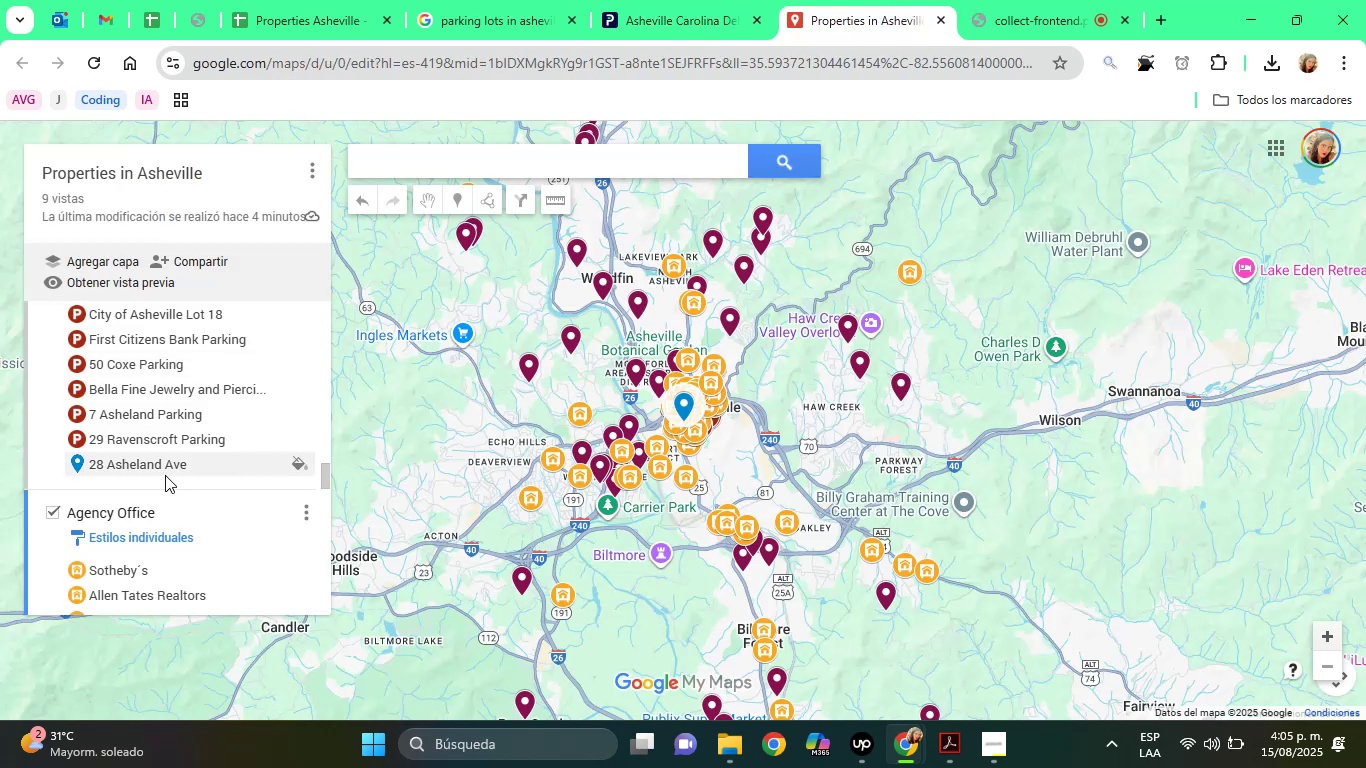 
left_click([165, 475])
 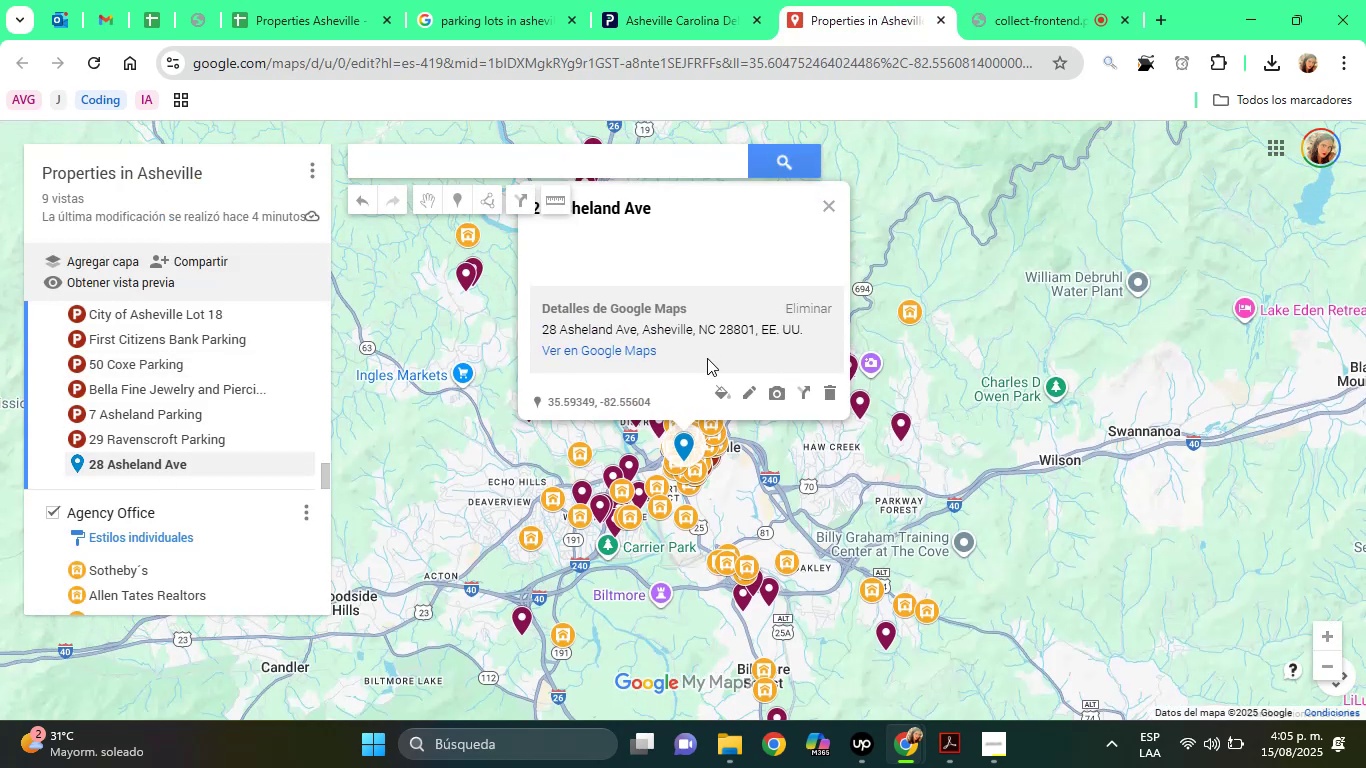 
left_click([721, 396])
 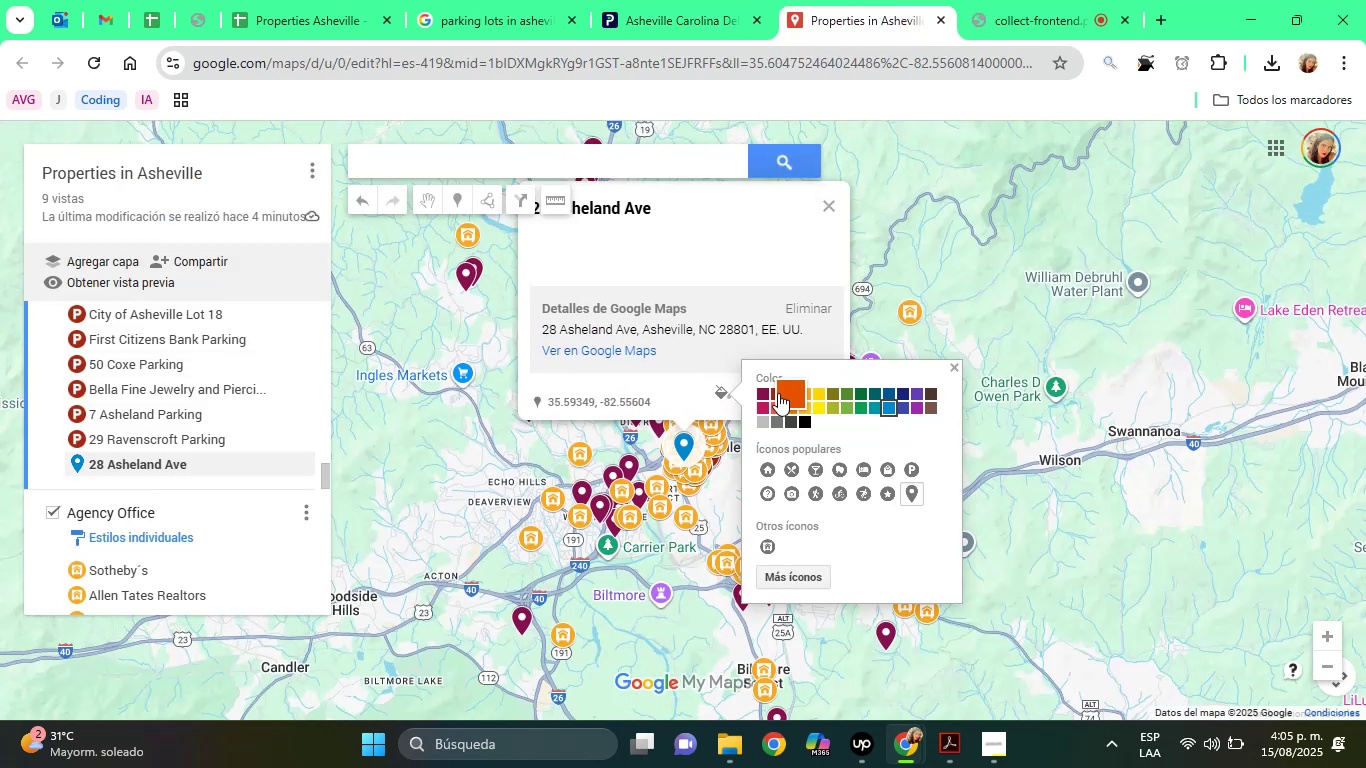 
left_click([774, 393])
 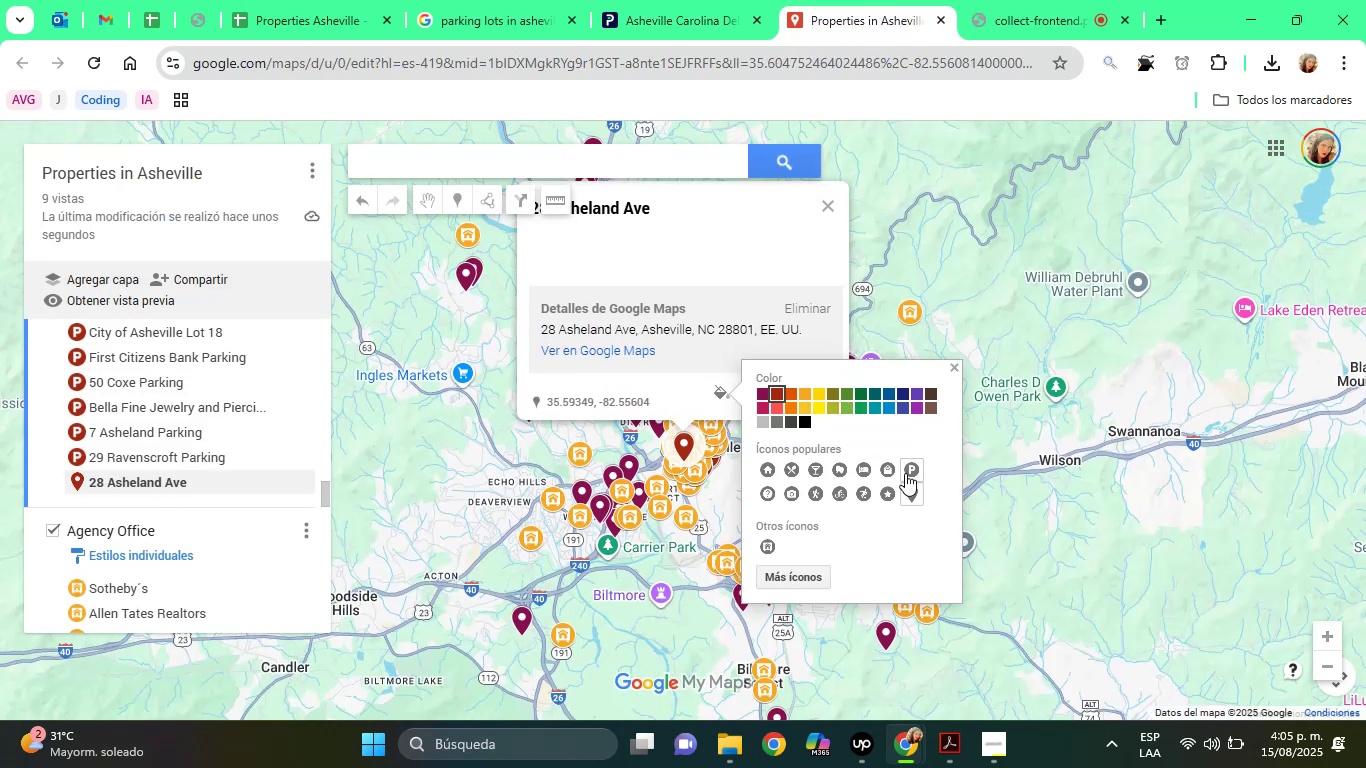 
left_click([912, 472])
 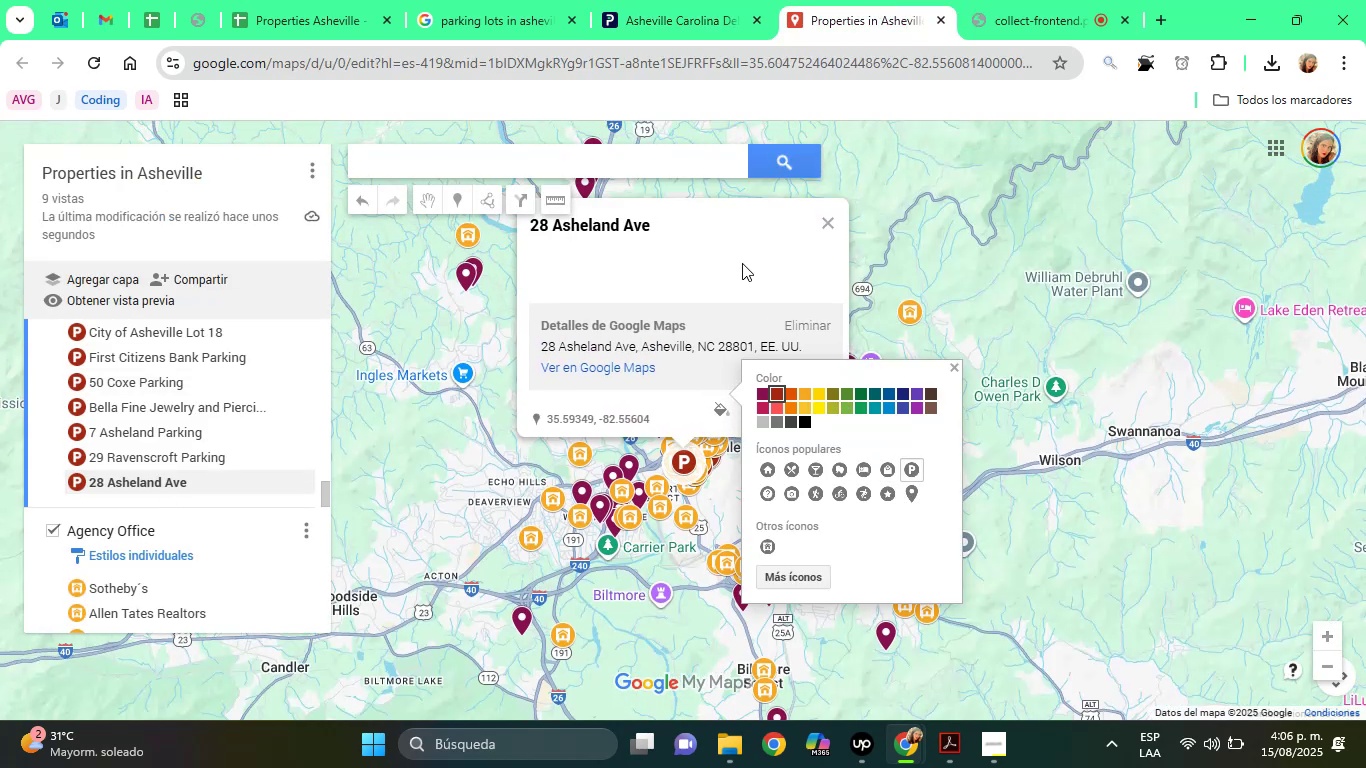 
left_click([729, 243])
 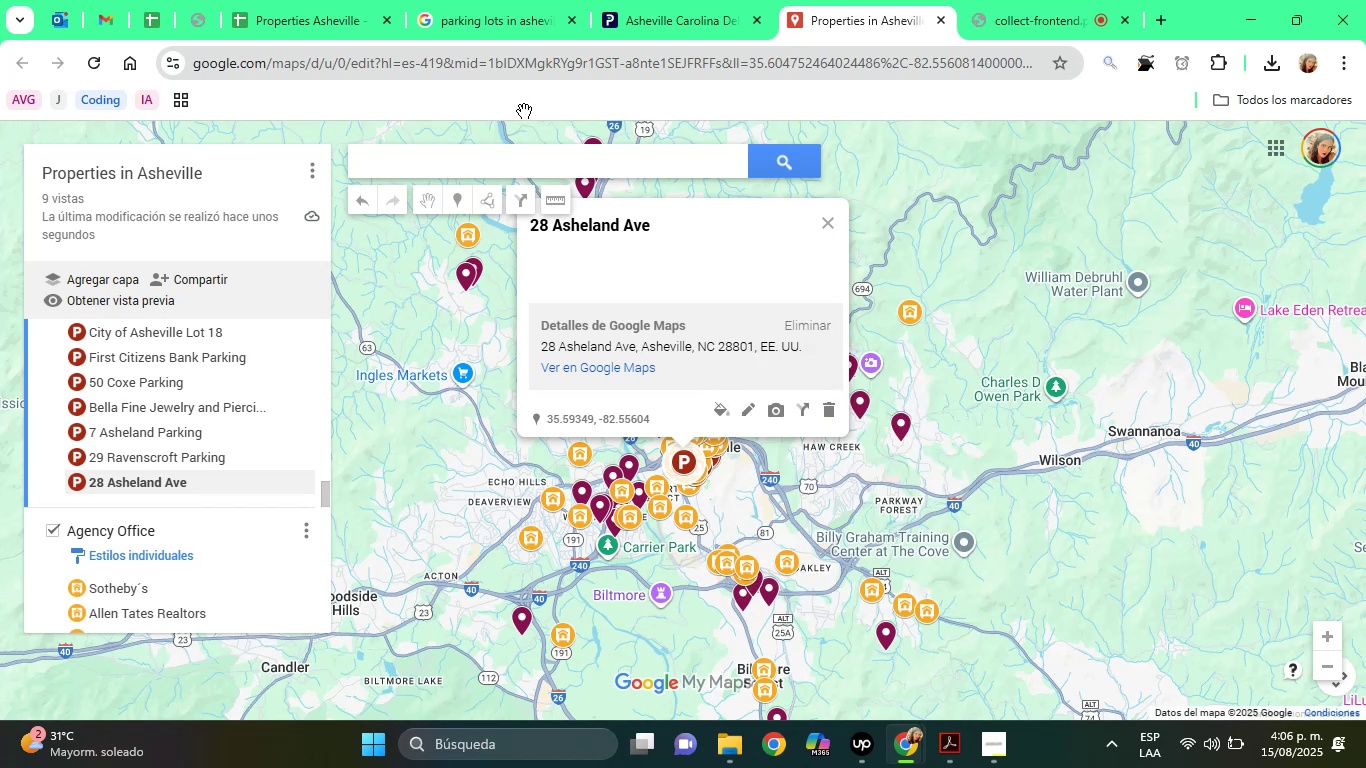 
left_click([579, 30])
 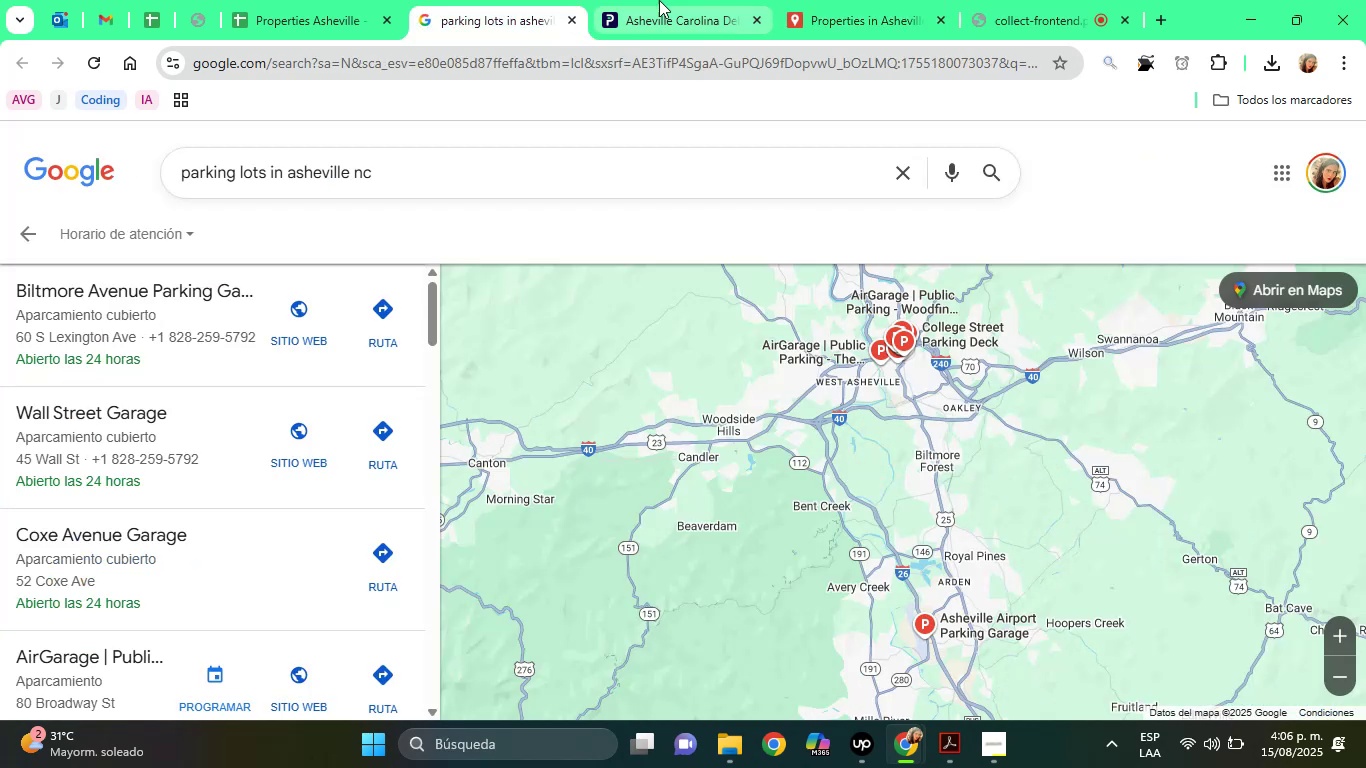 
left_click([659, 0])
 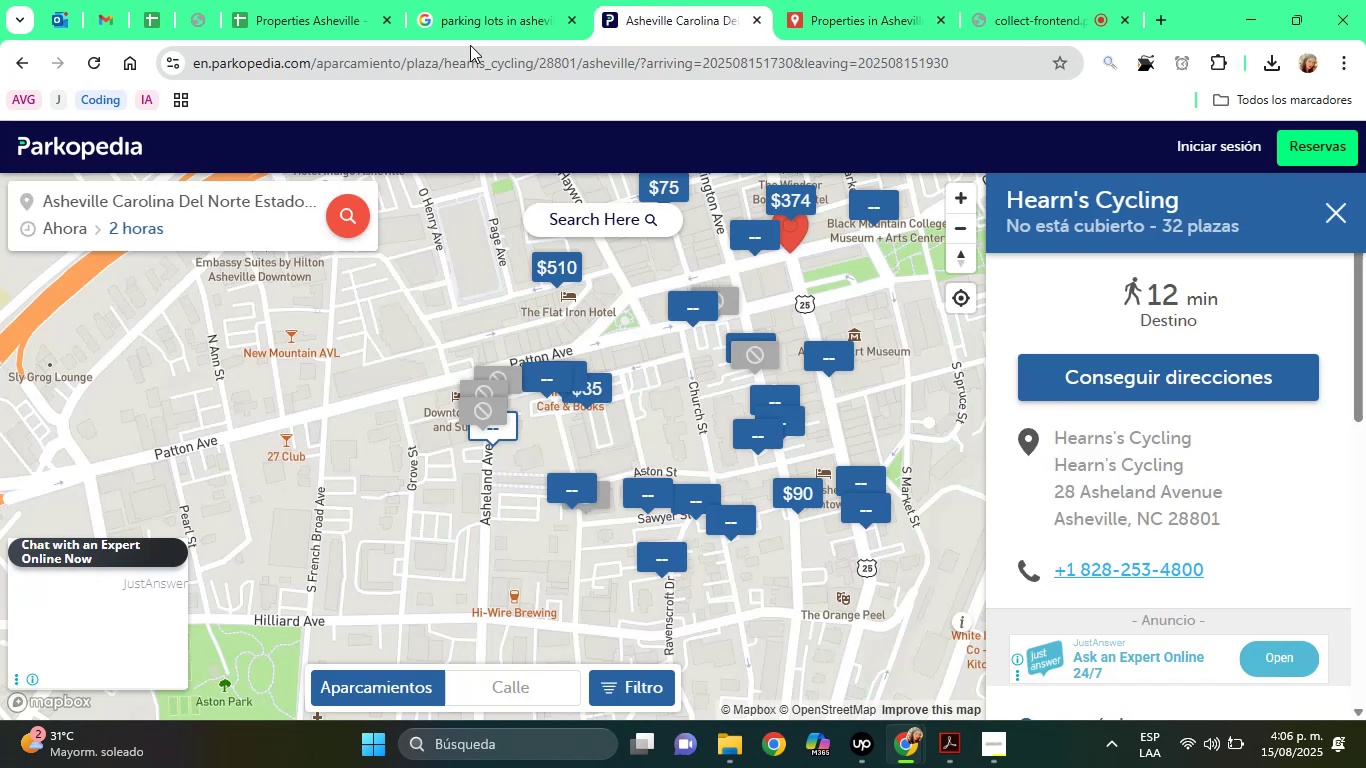 
left_click([339, 0])
 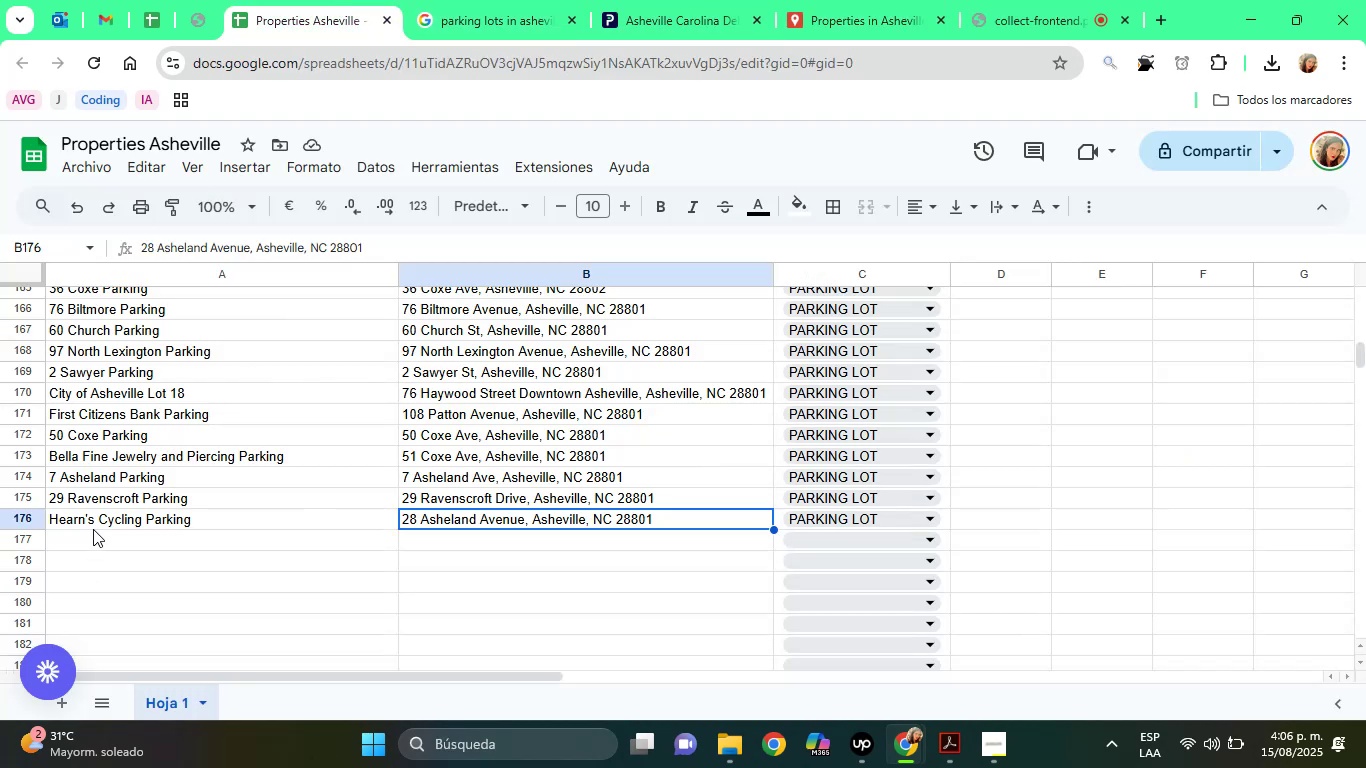 
left_click([88, 512])
 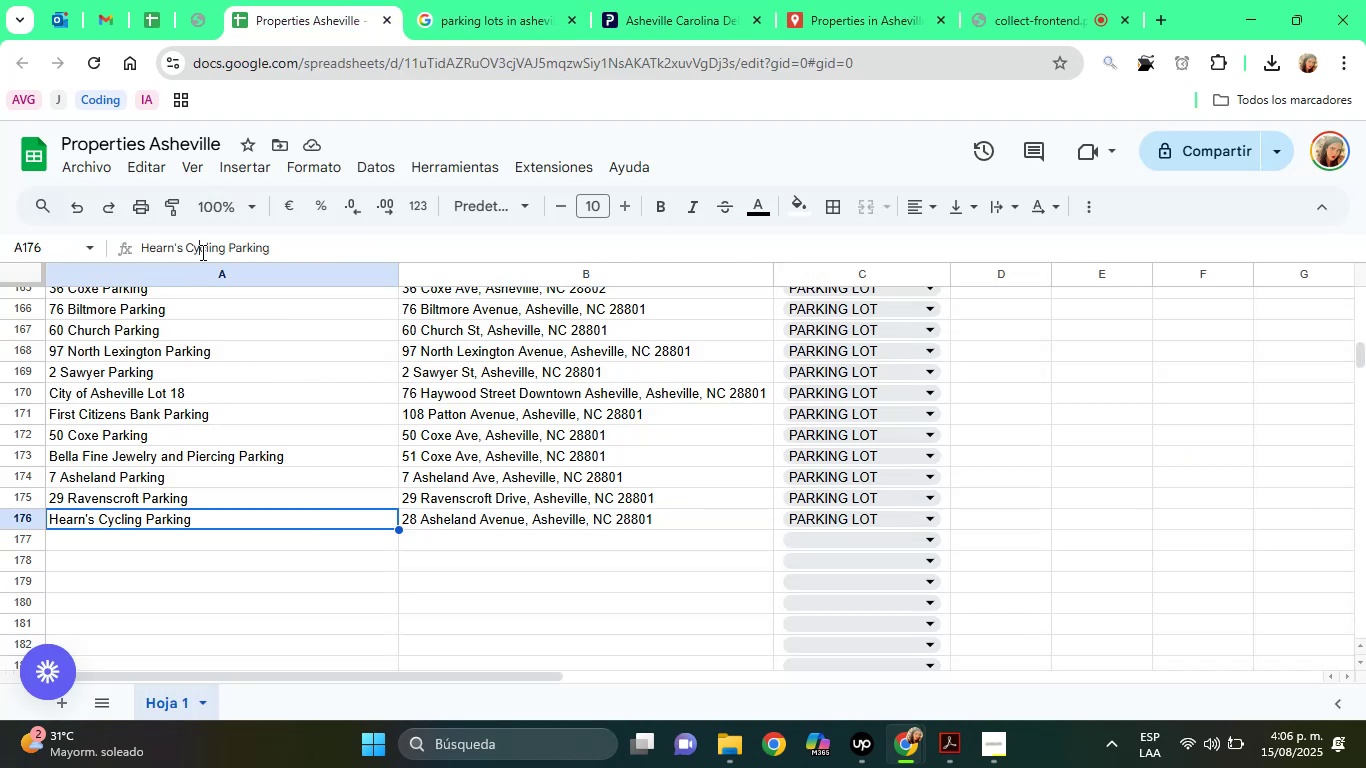 
double_click([201, 252])
 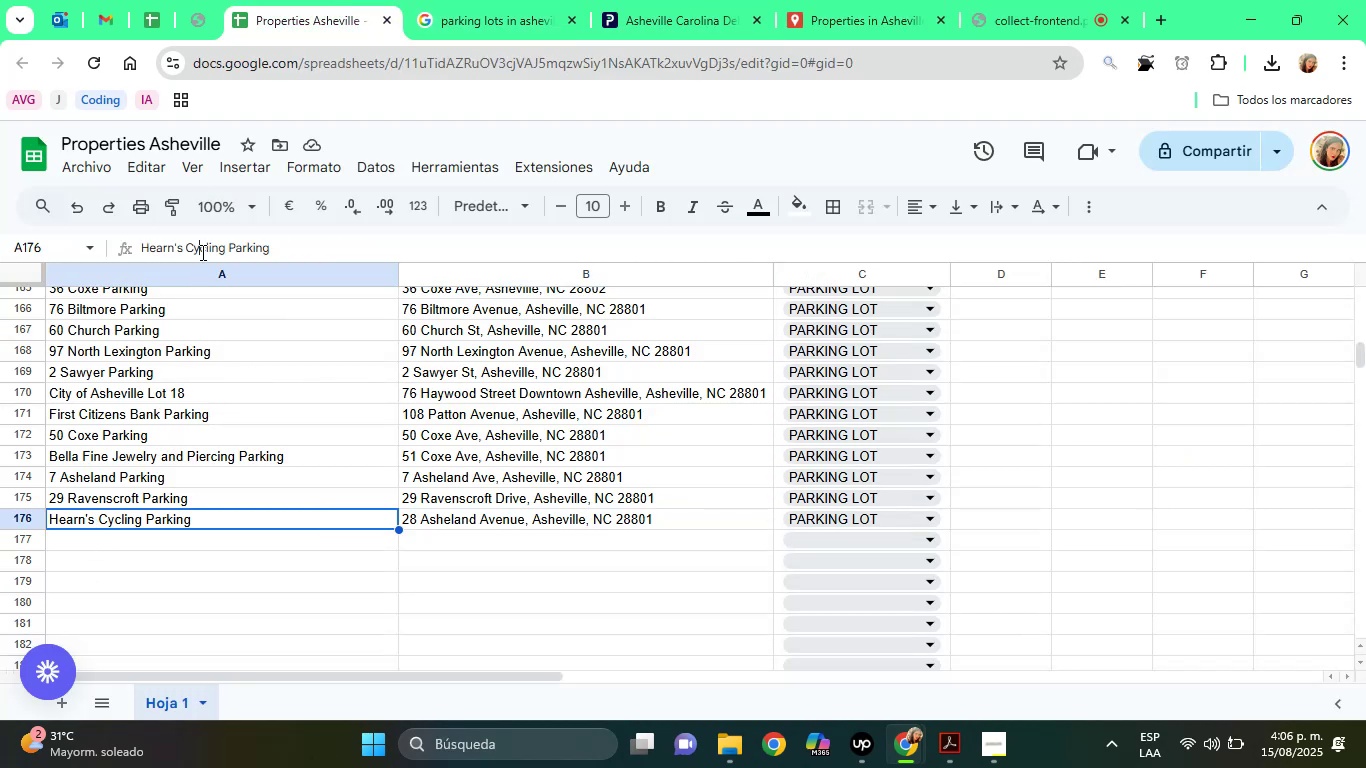 
triple_click([201, 252])
 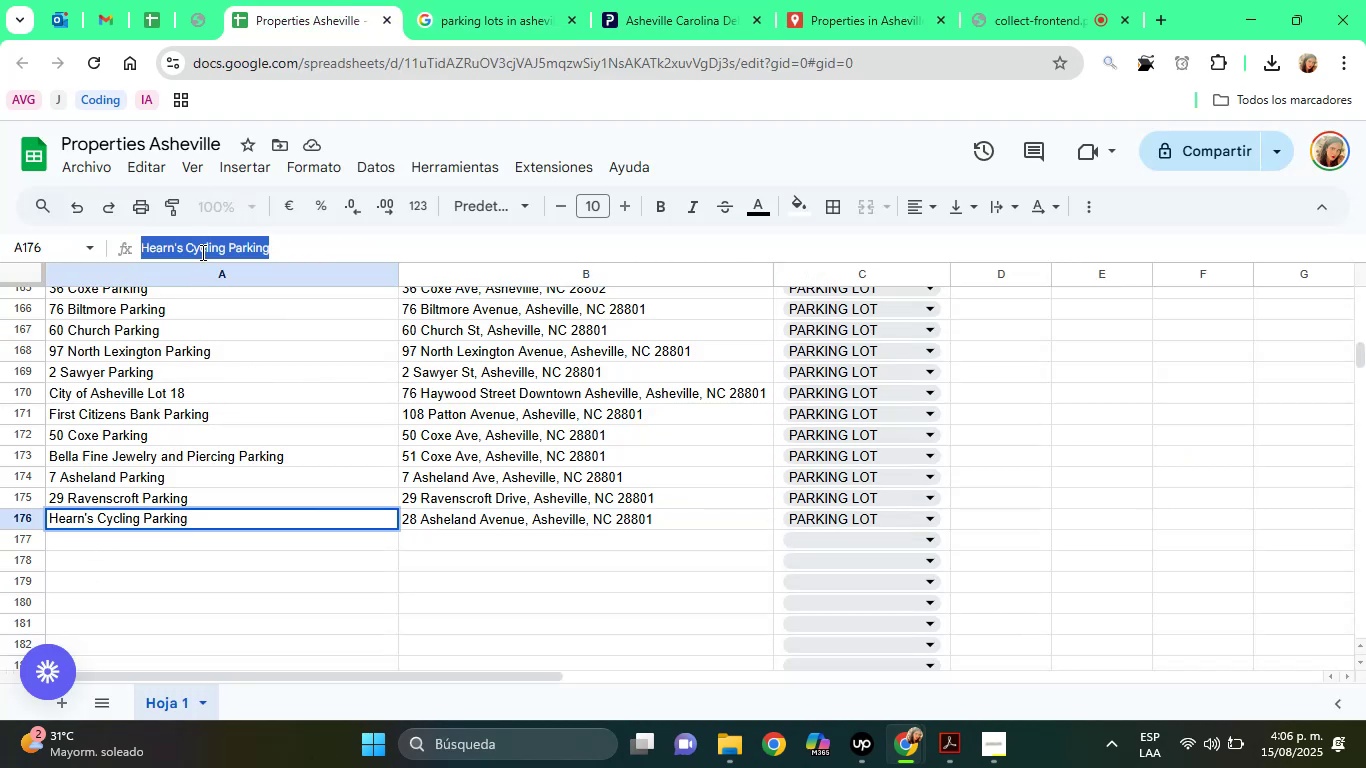 
right_click([201, 252])
 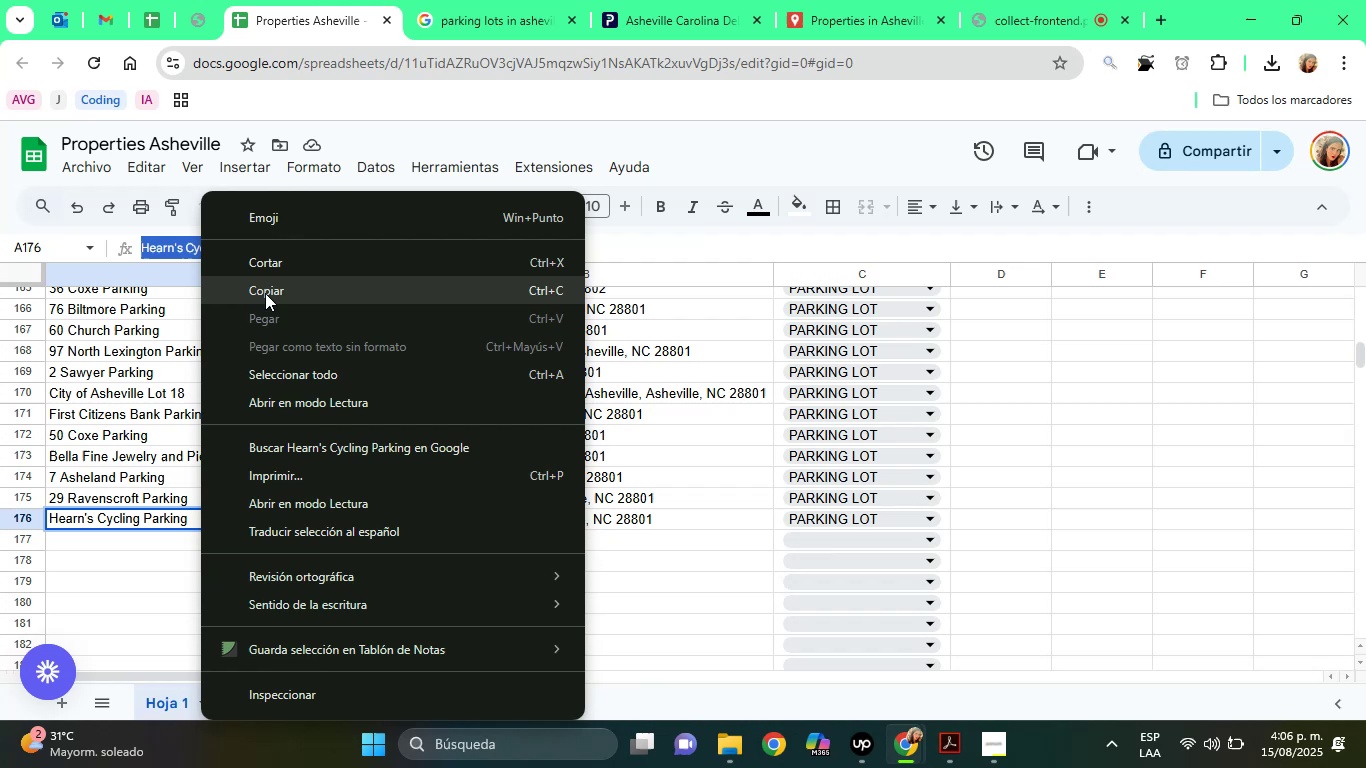 
left_click([266, 294])
 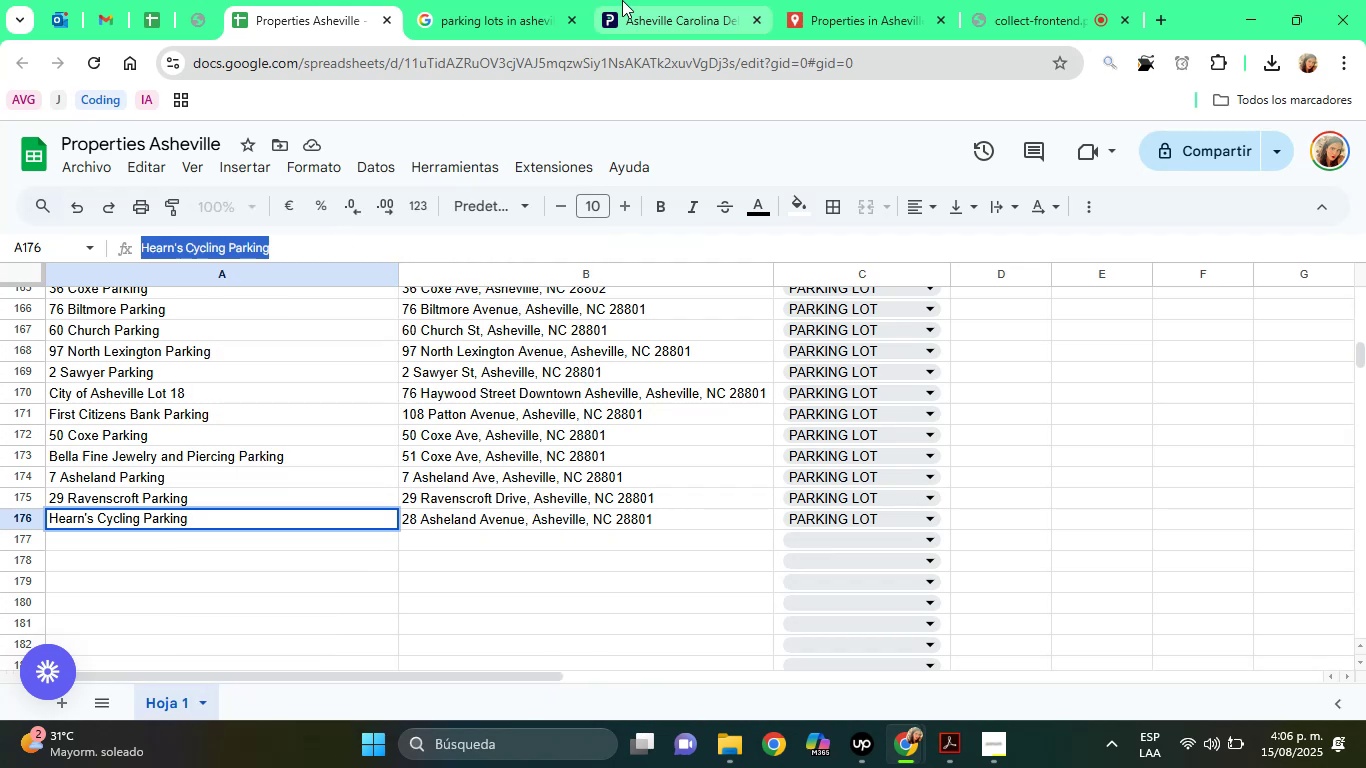 
left_click([622, 0])
 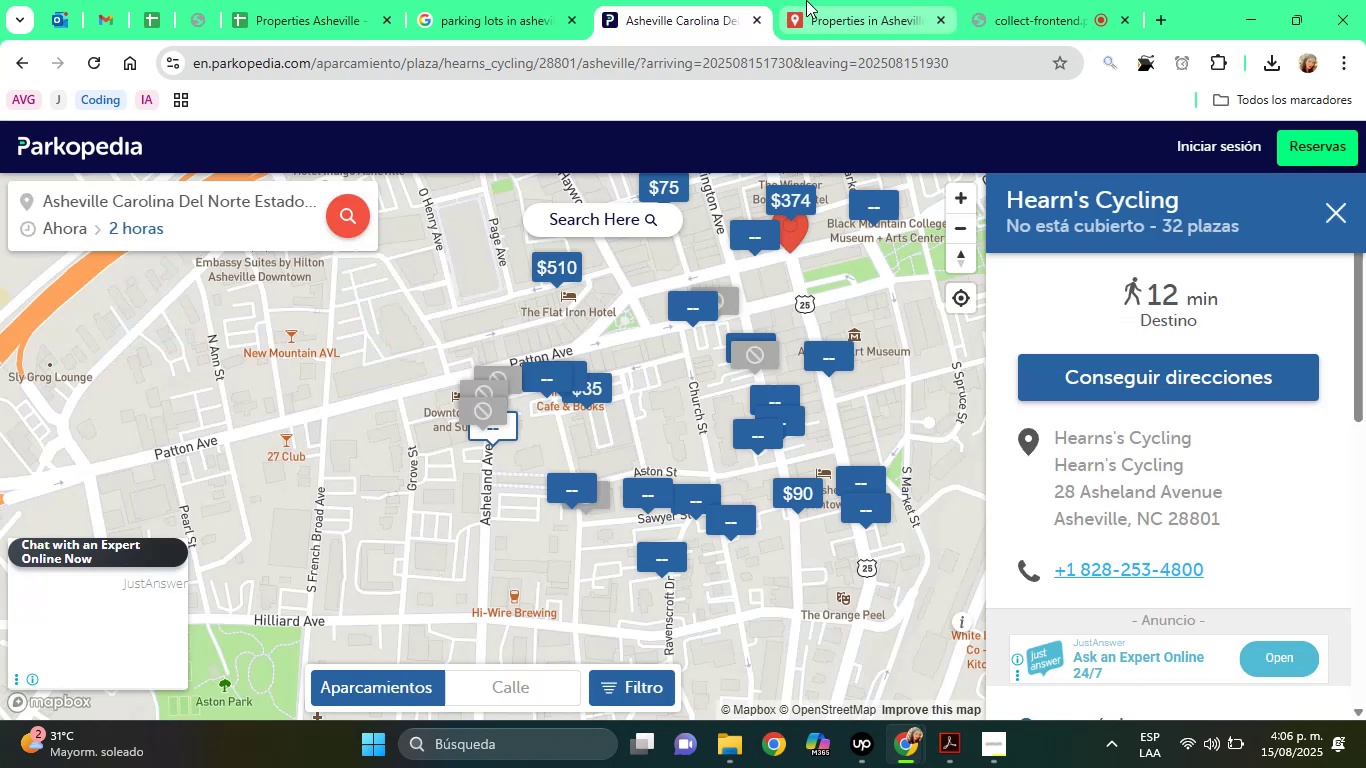 
left_click([806, 0])
 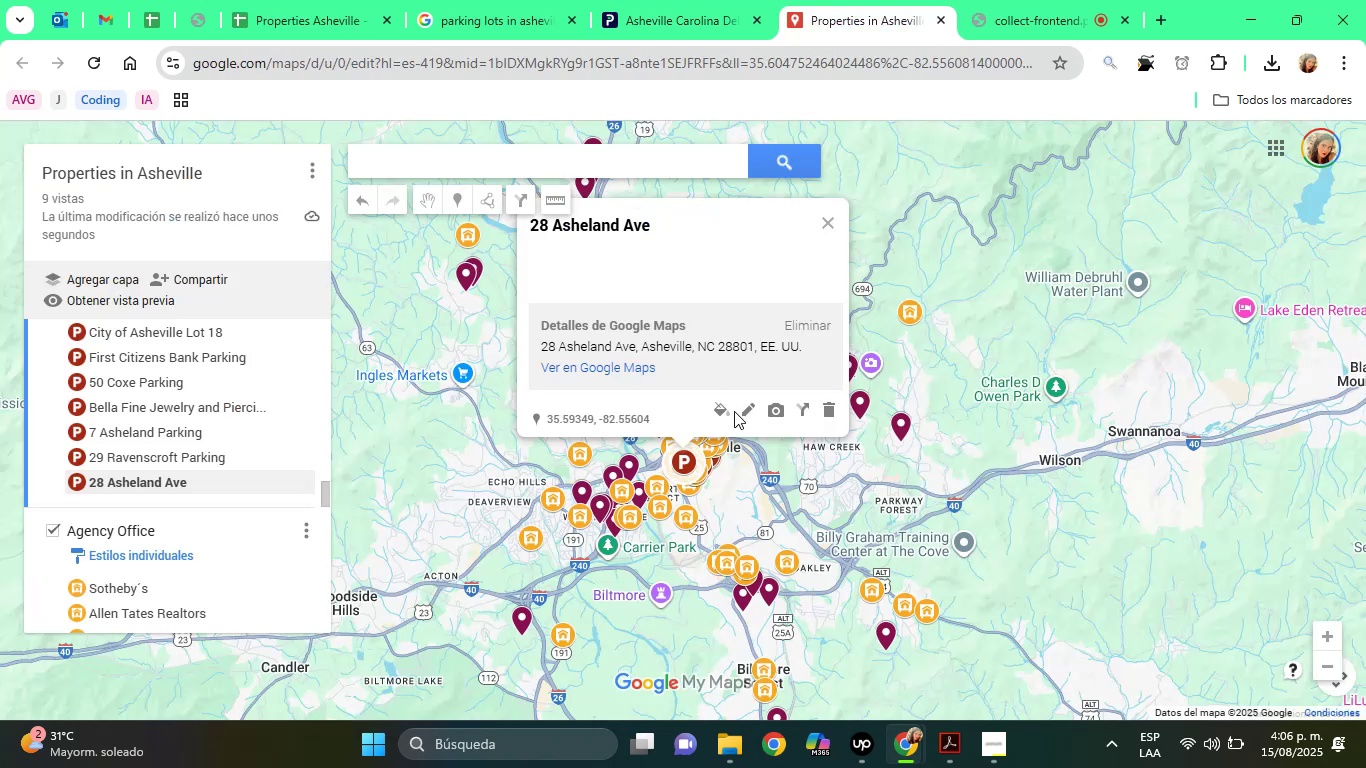 
left_click([740, 412])
 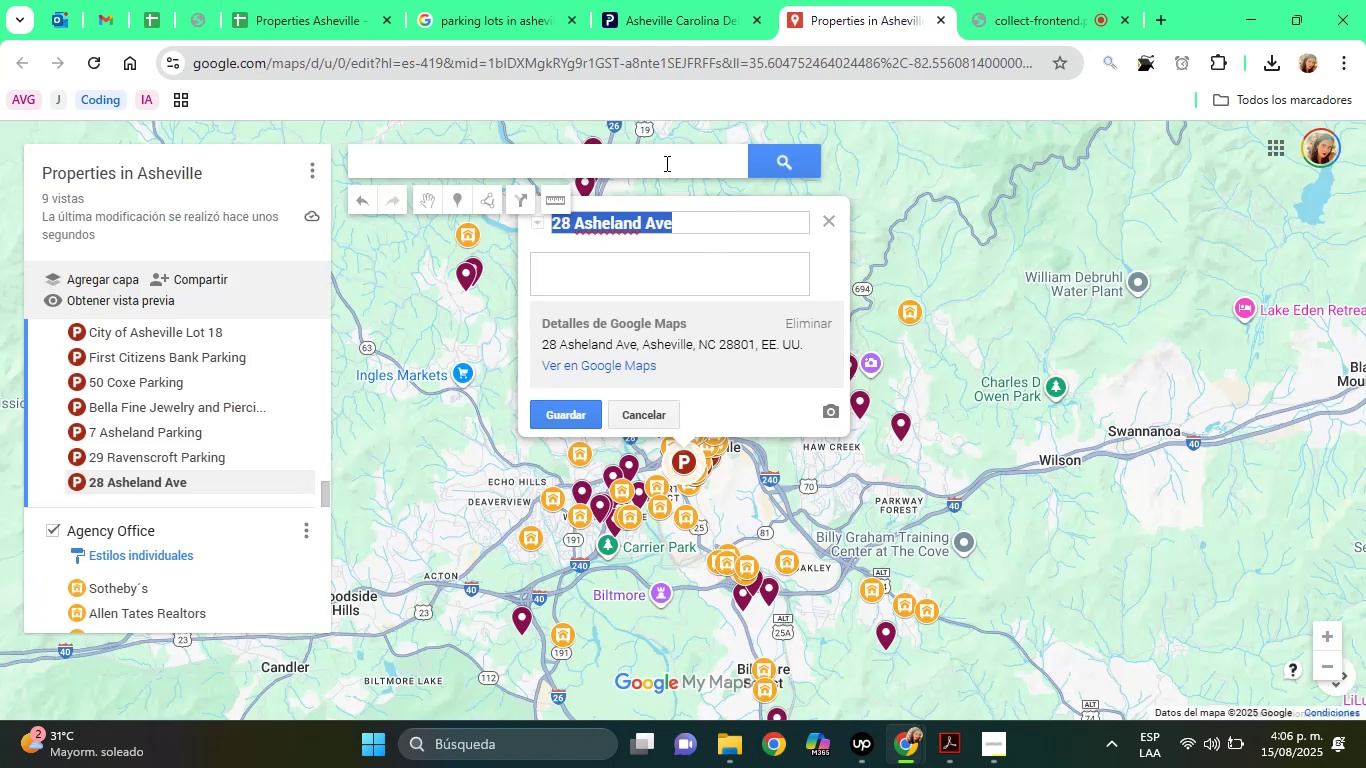 
key(Control+V)
 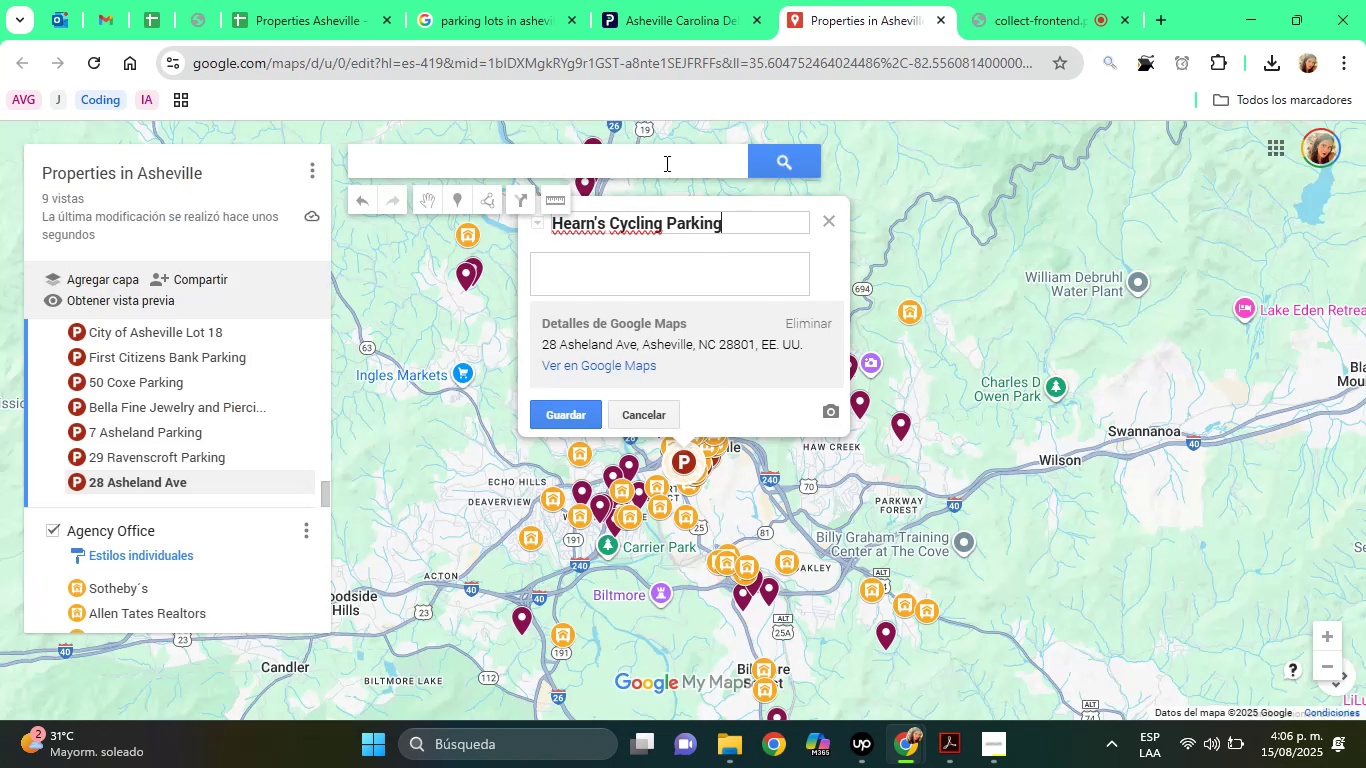 
key(Tab)
type(Parking Lot)
 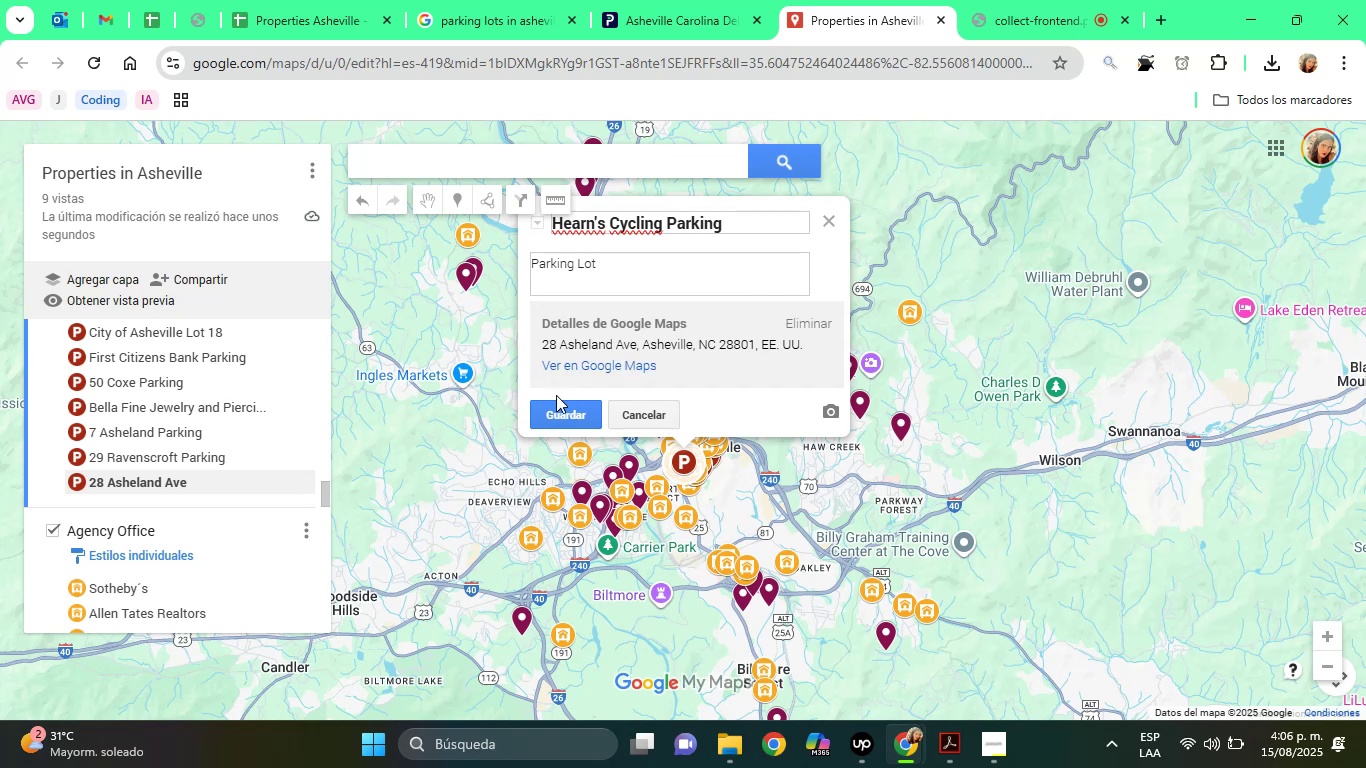 
left_click([554, 405])
 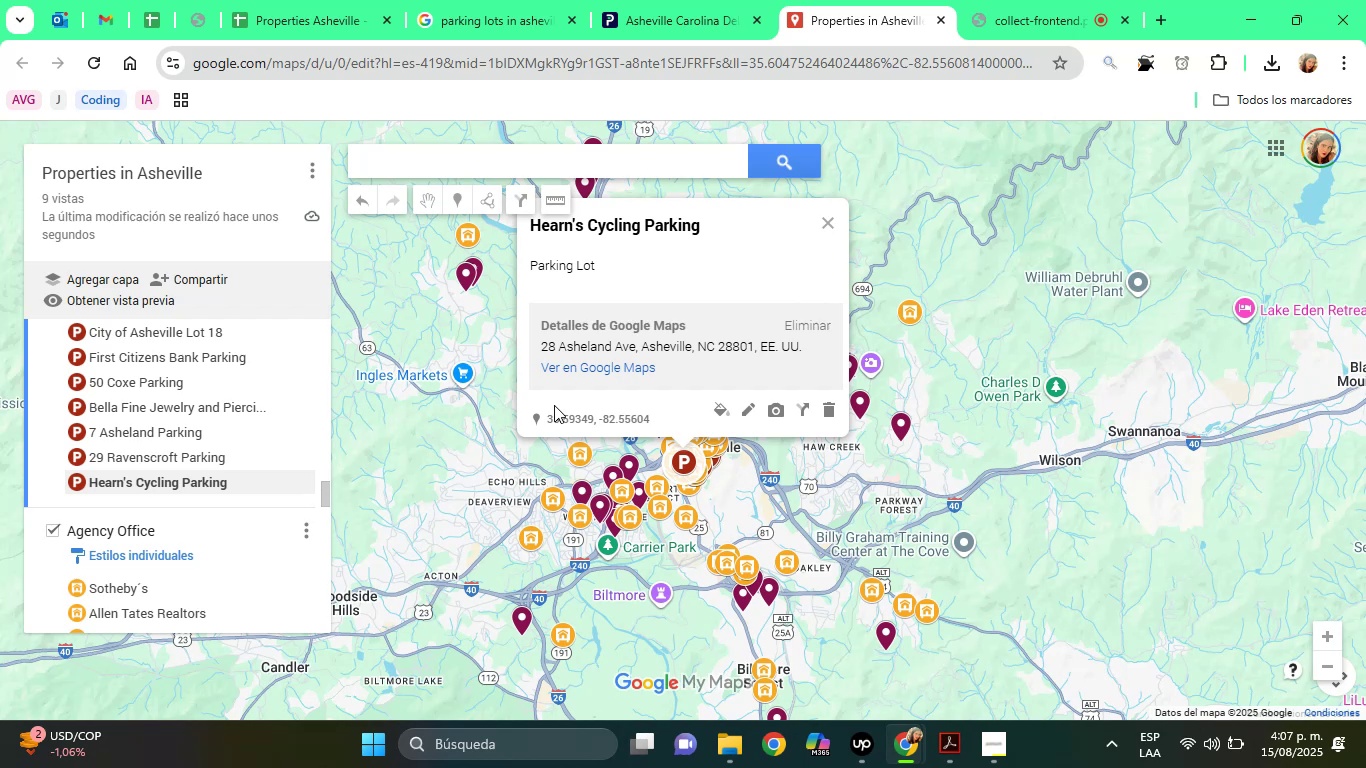 
wait(44.35)
 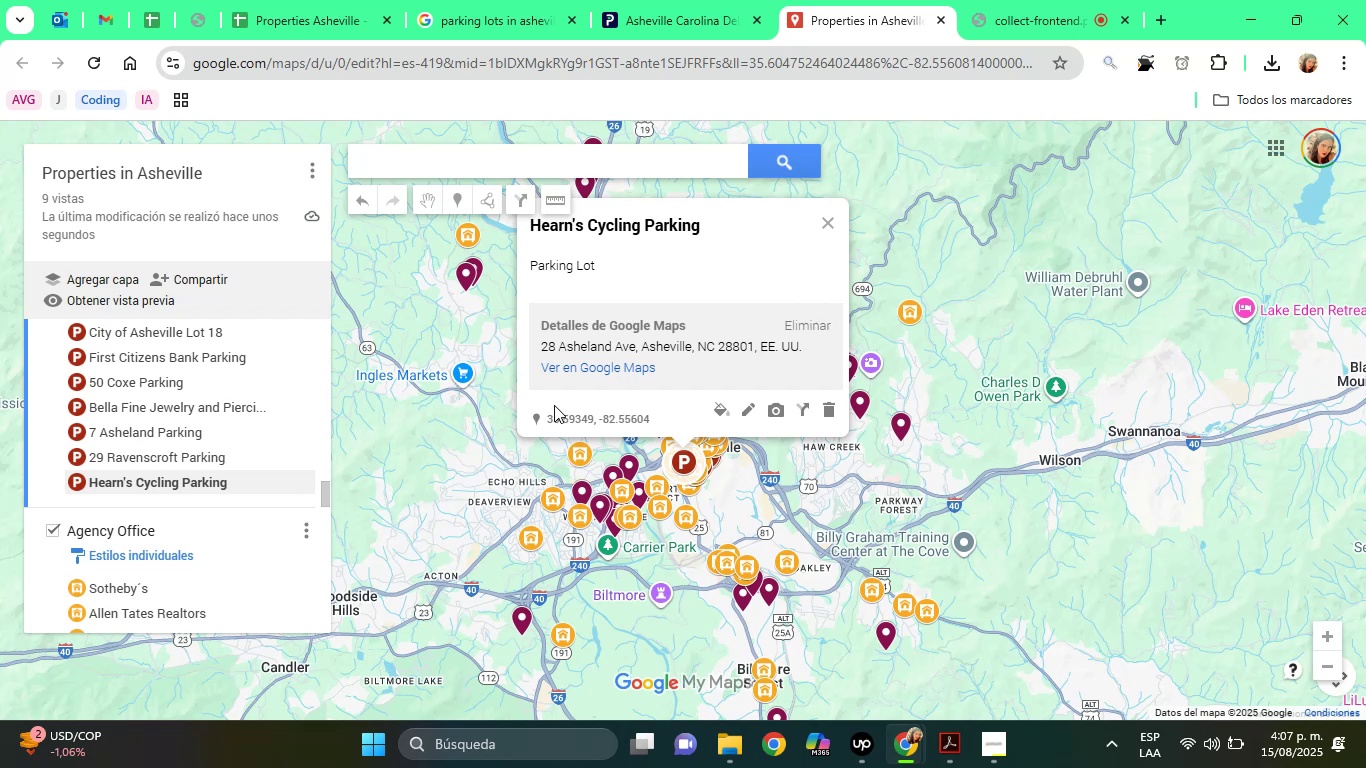 
left_click([698, 0])
 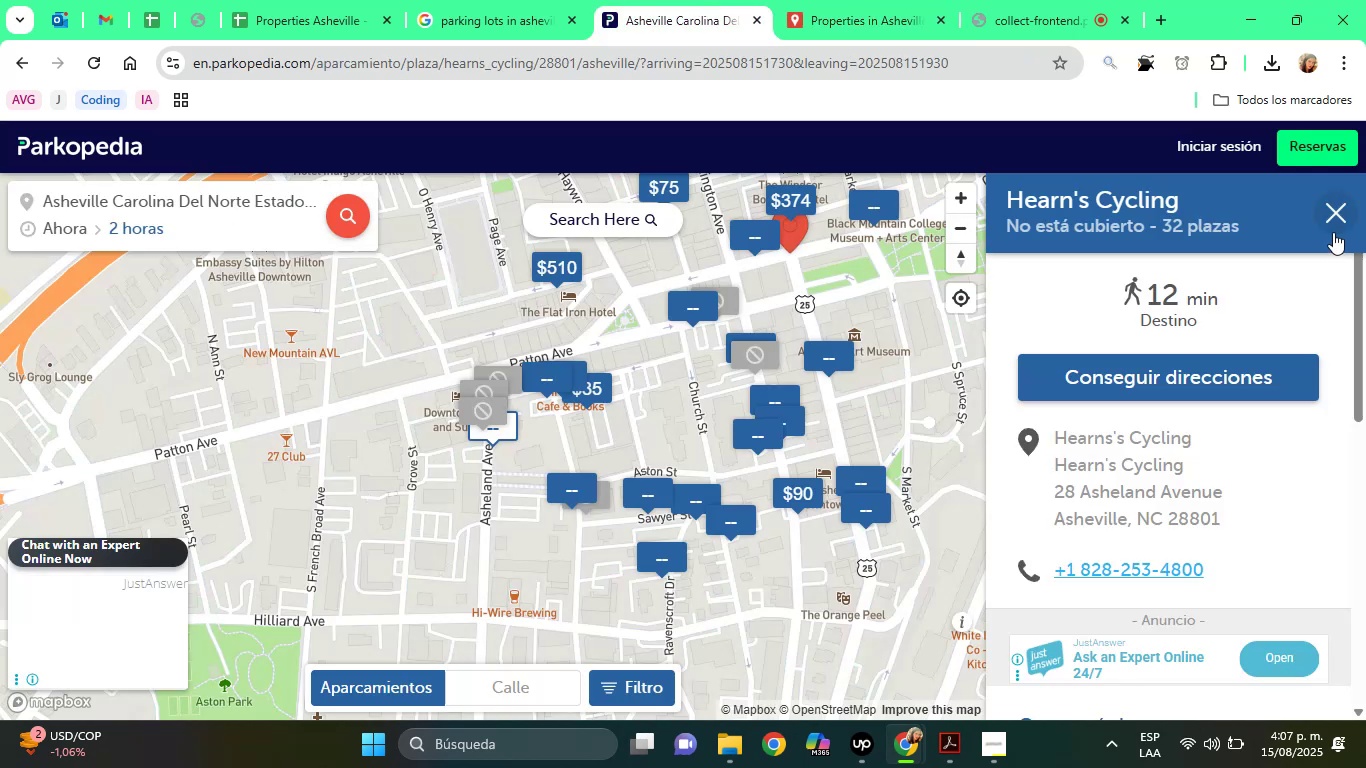 
left_click([1334, 230])
 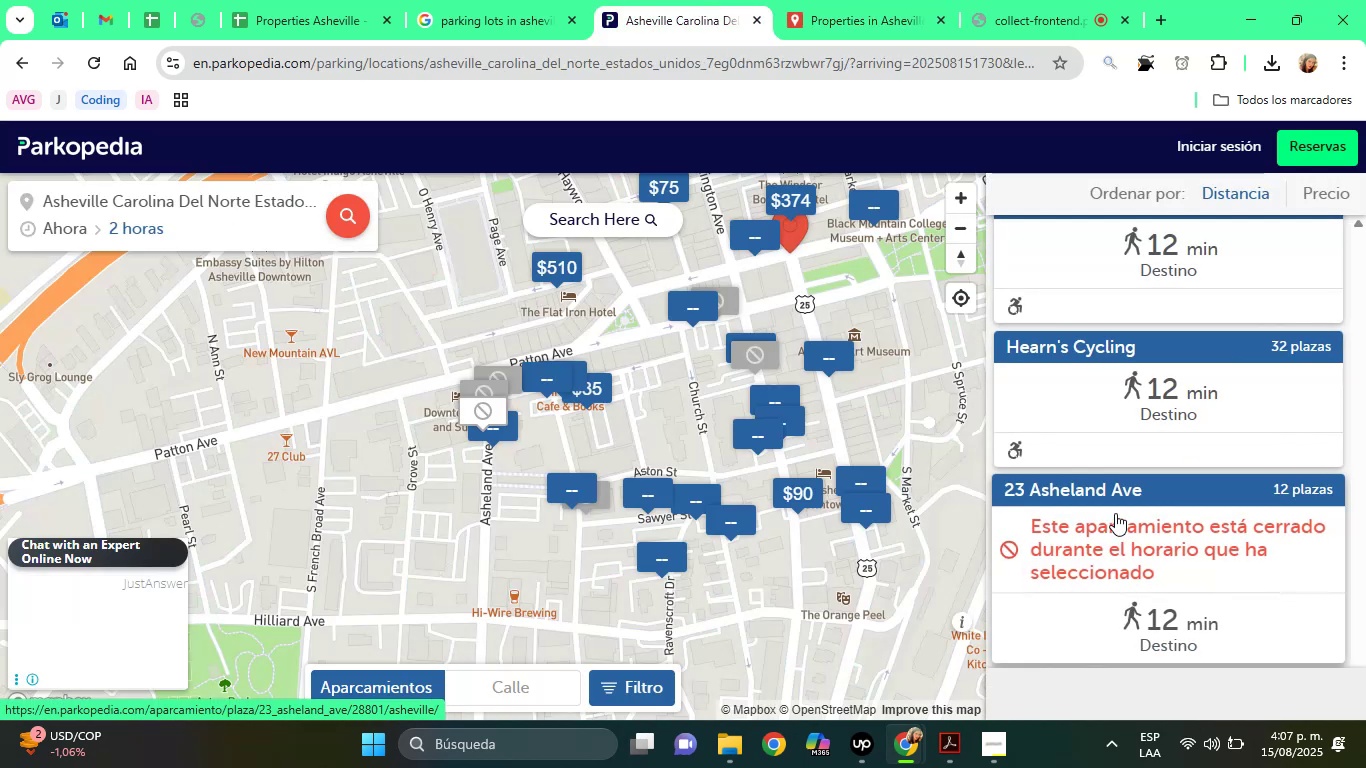 
left_click([1115, 513])
 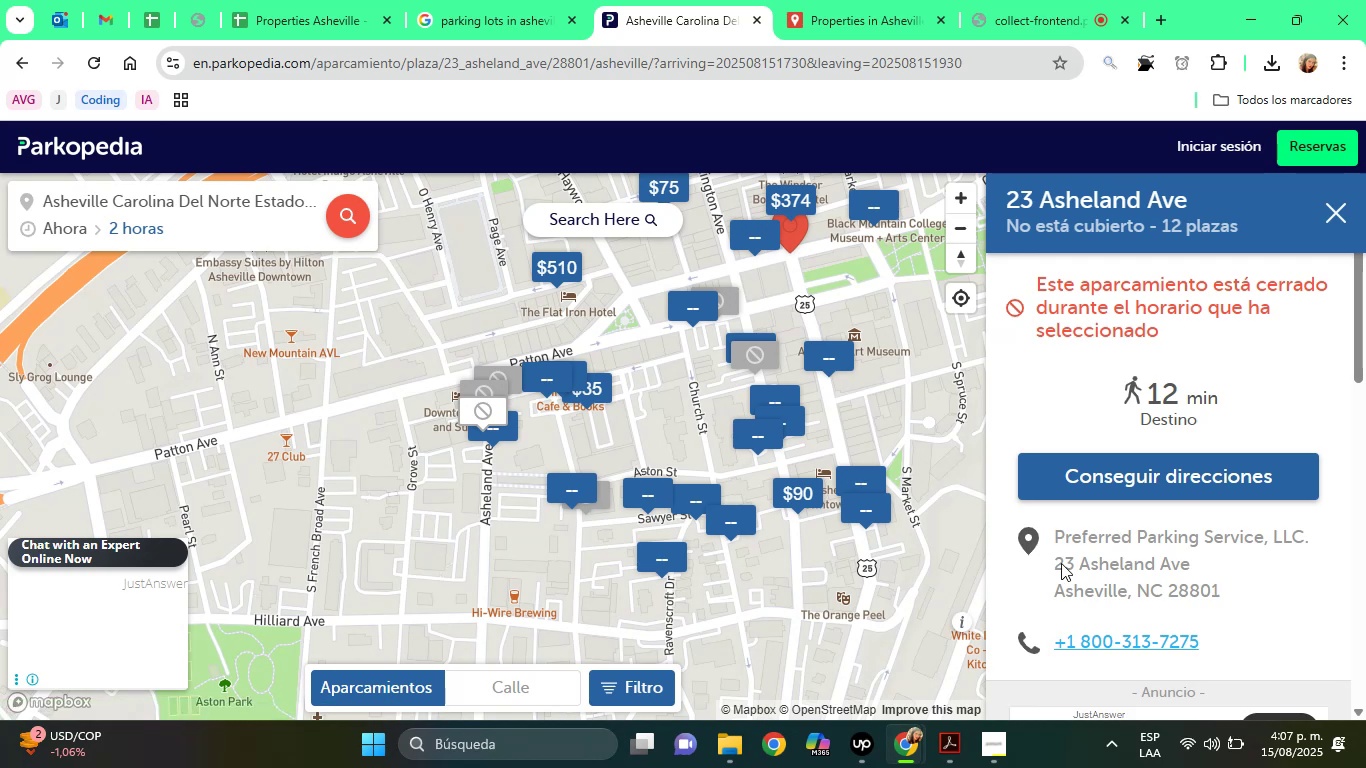 
left_click_drag(start_coordinate=[1051, 570], to_coordinate=[1223, 585])
 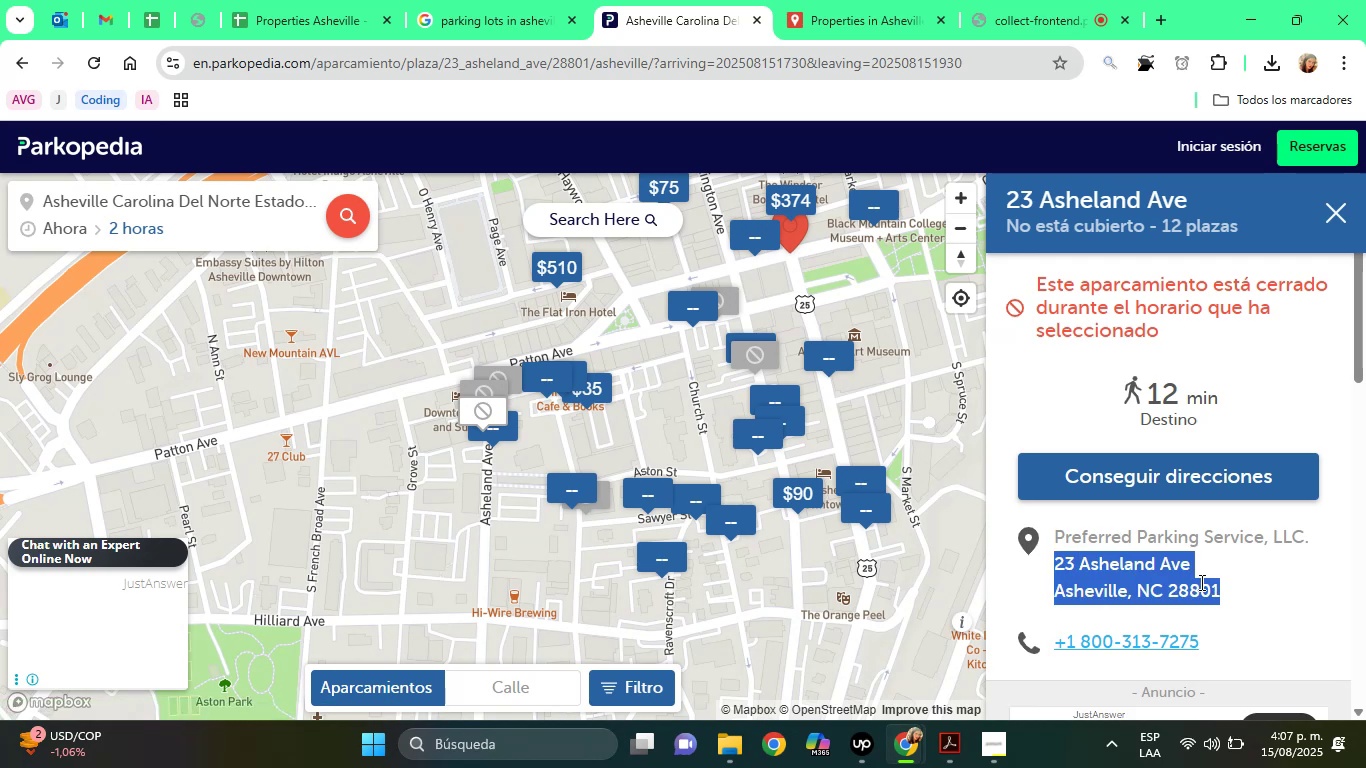 
right_click([1200, 582])
 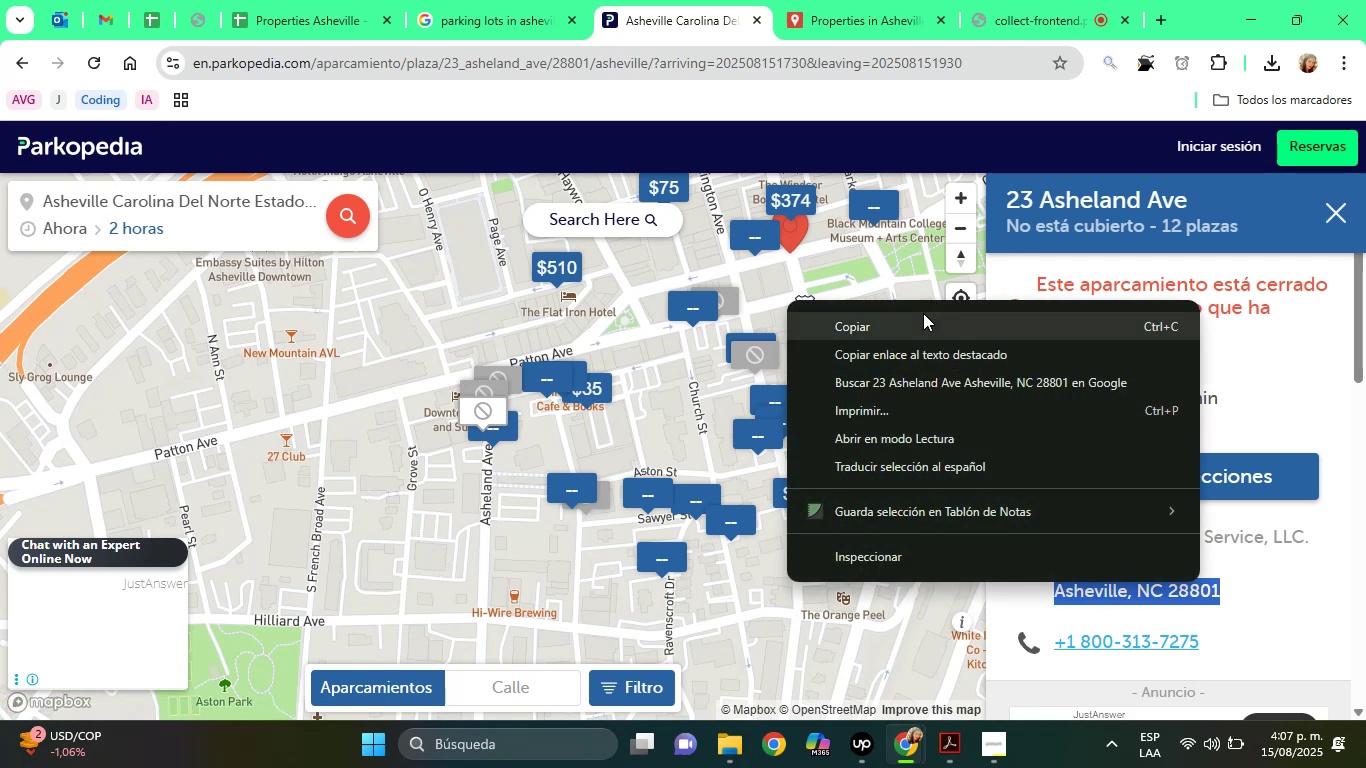 
left_click([908, 322])
 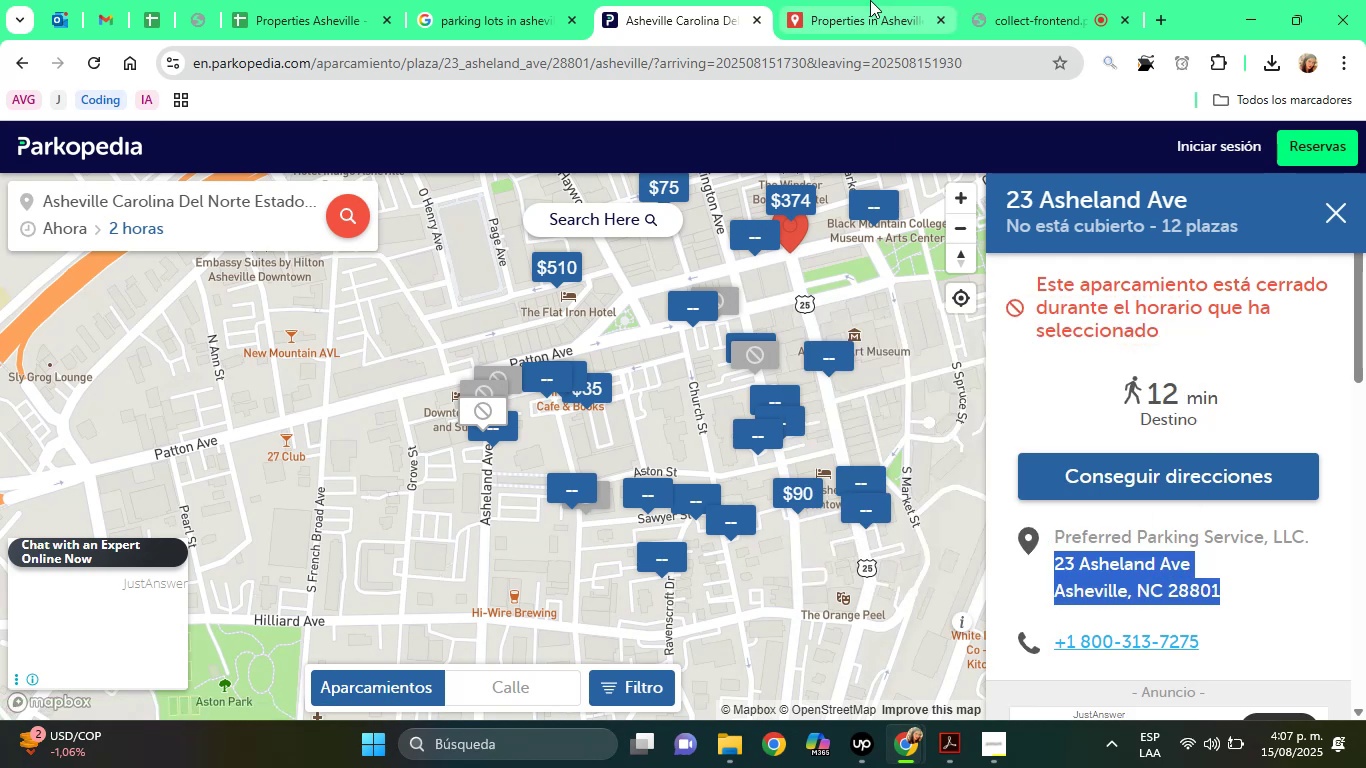 
left_click([870, 0])
 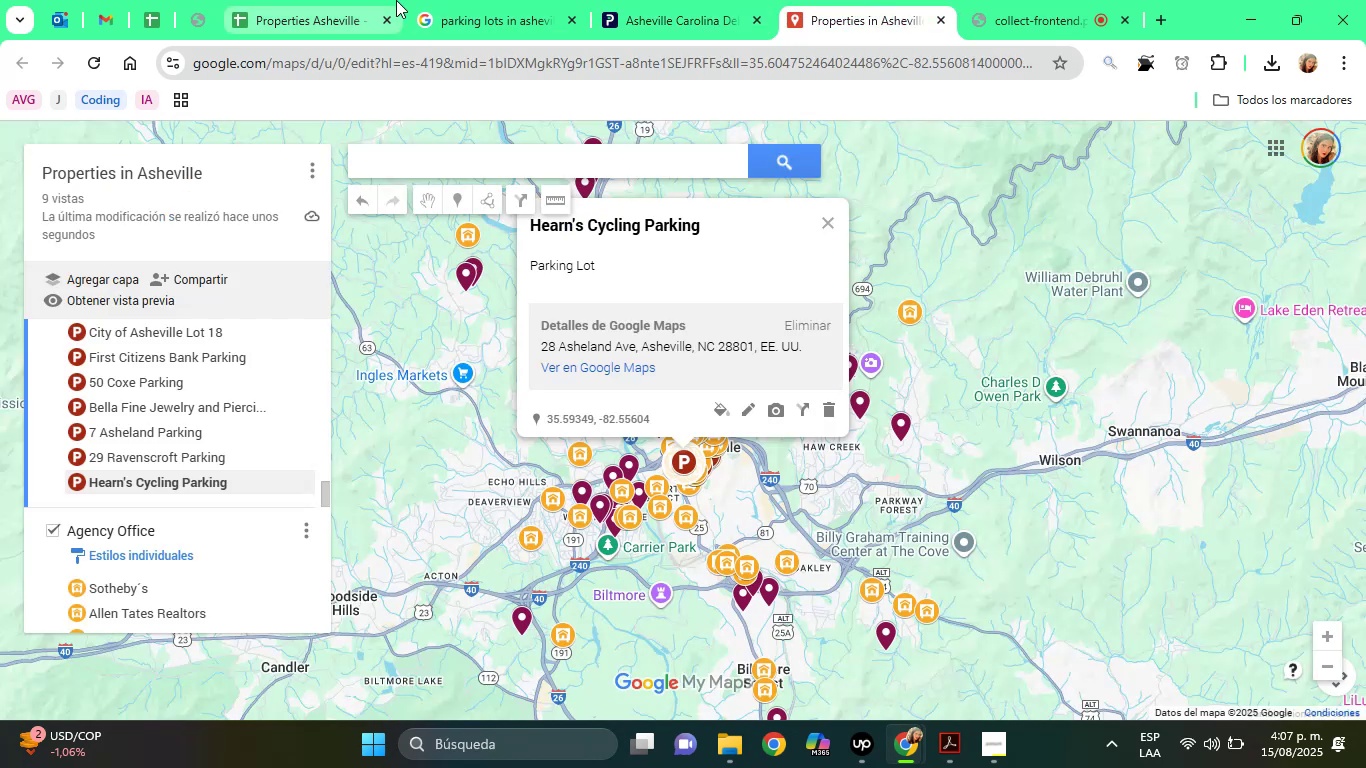 
left_click([396, 0])
 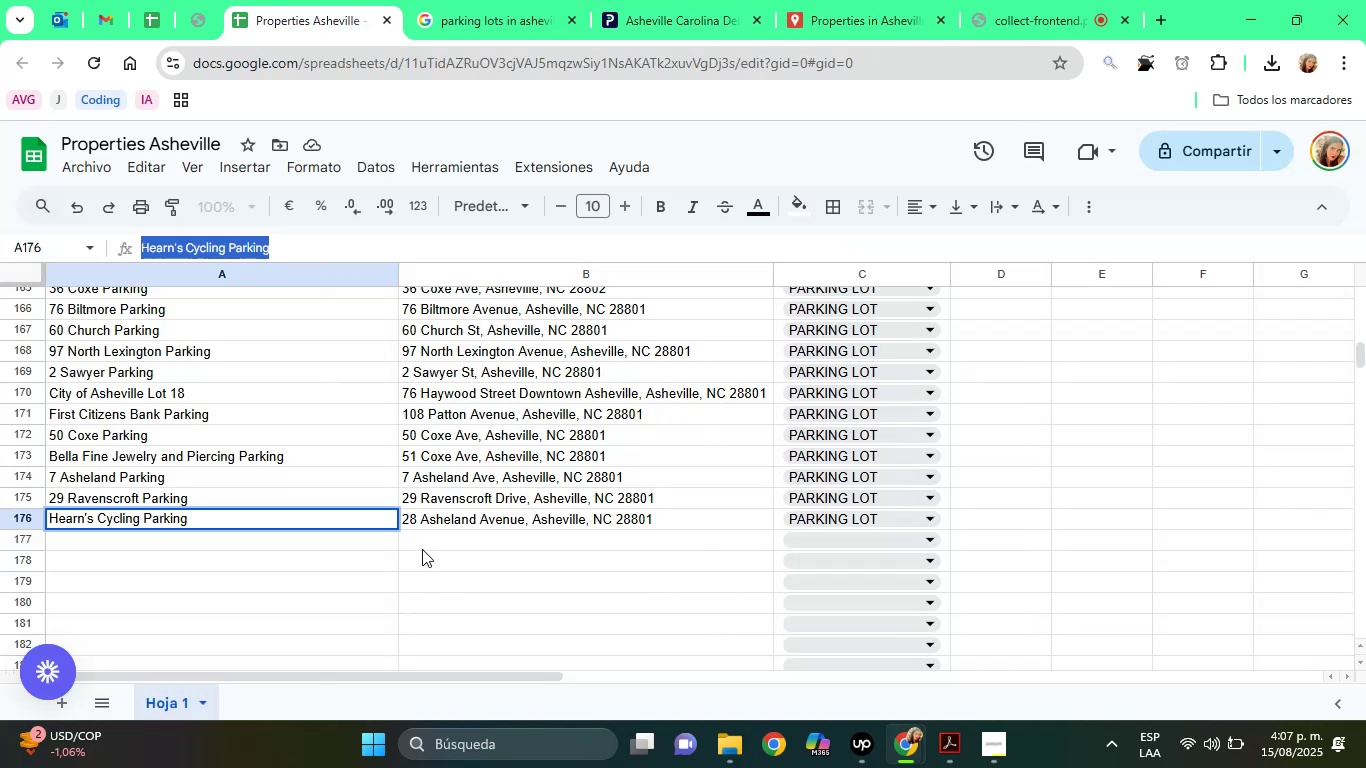 
left_click([421, 547])
 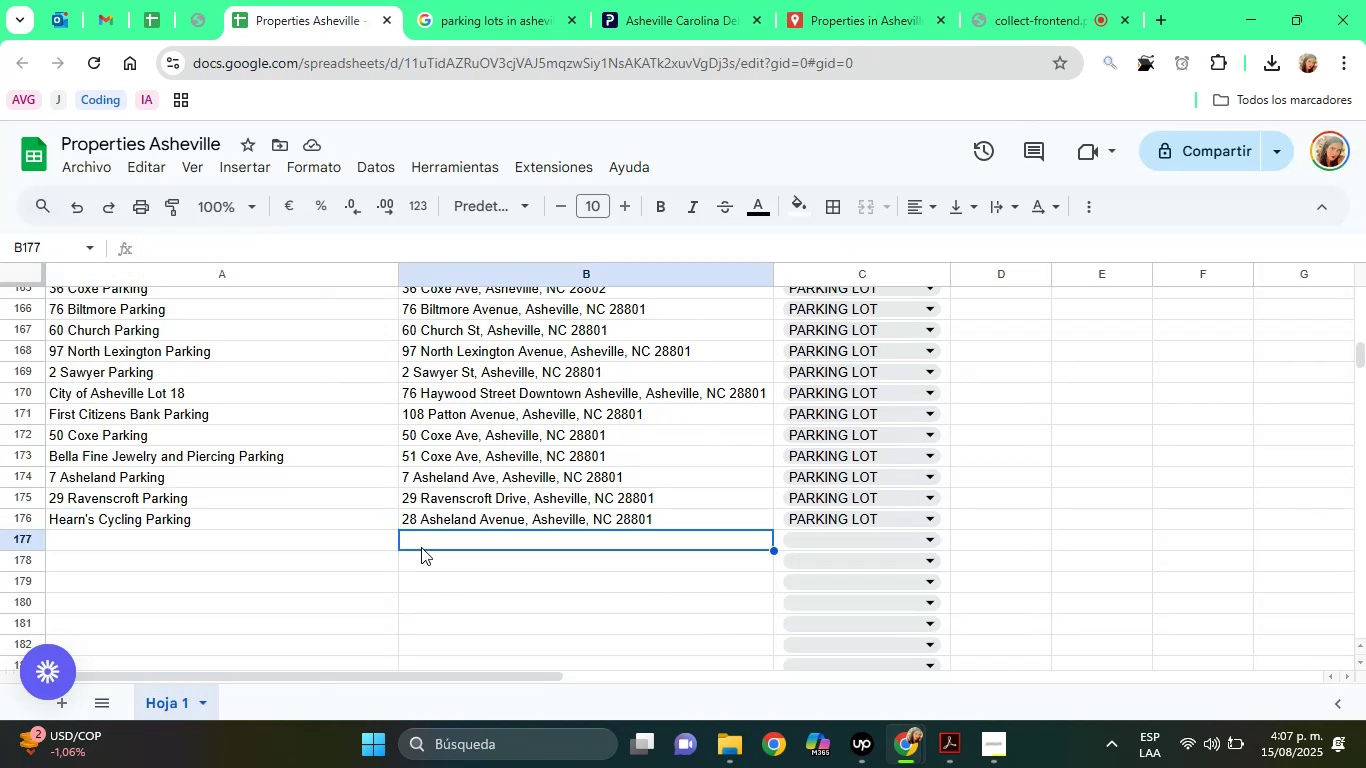 
right_click([421, 547])
 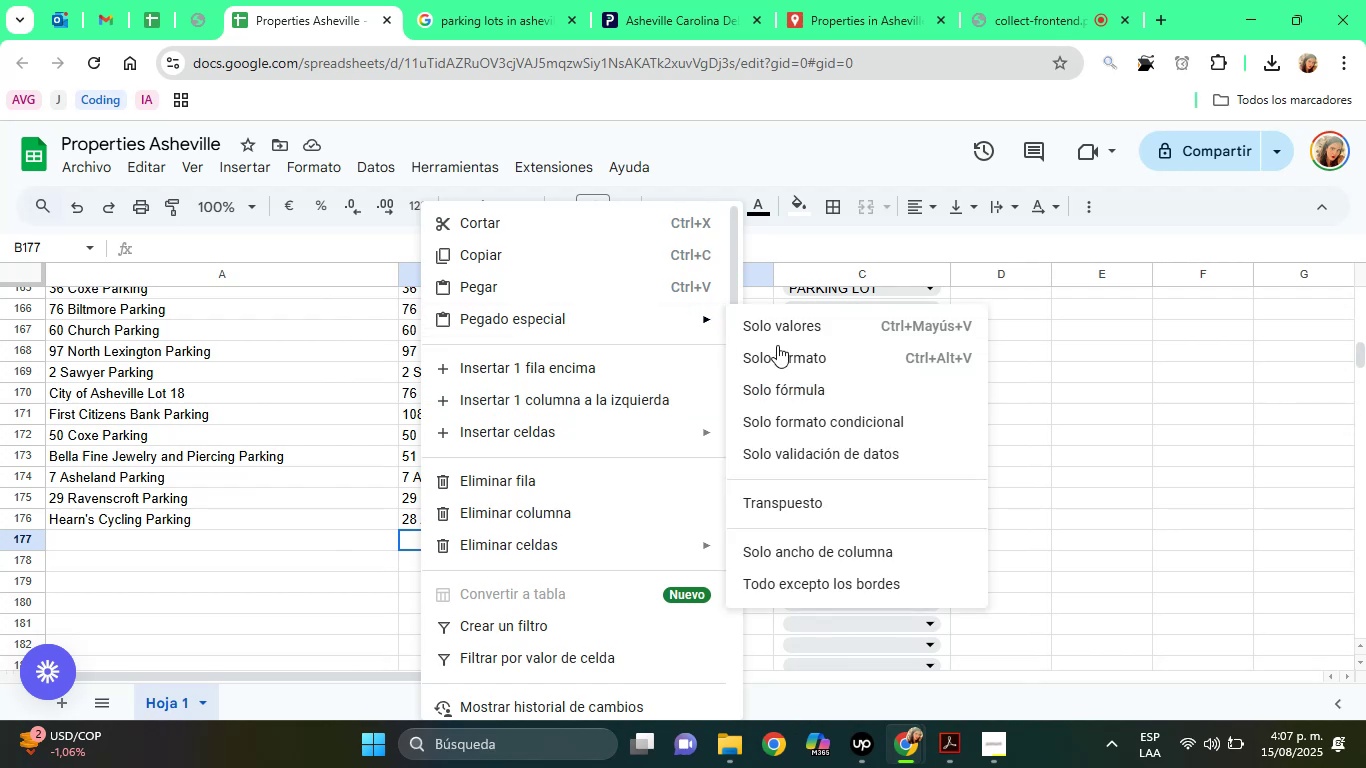 
left_click([795, 336])
 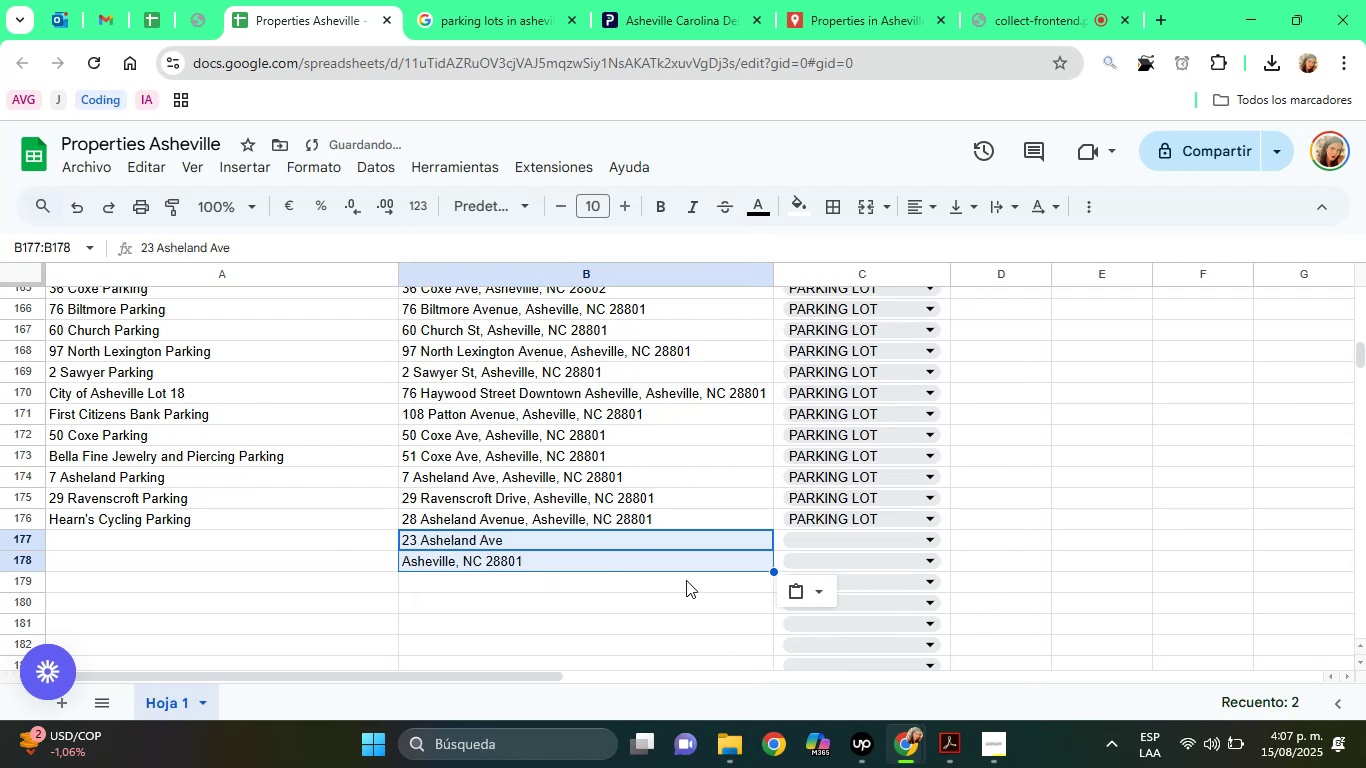 
left_click([802, 586])
 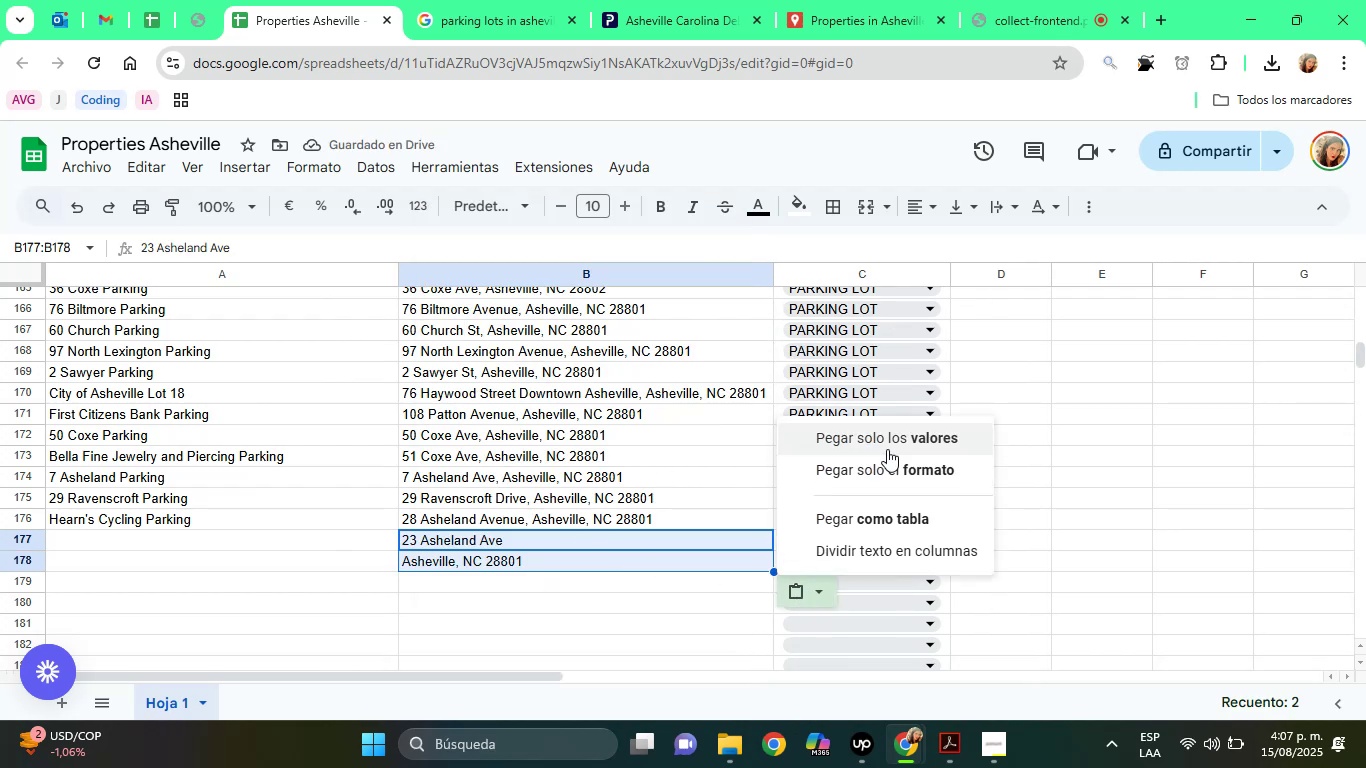 
left_click([887, 449])
 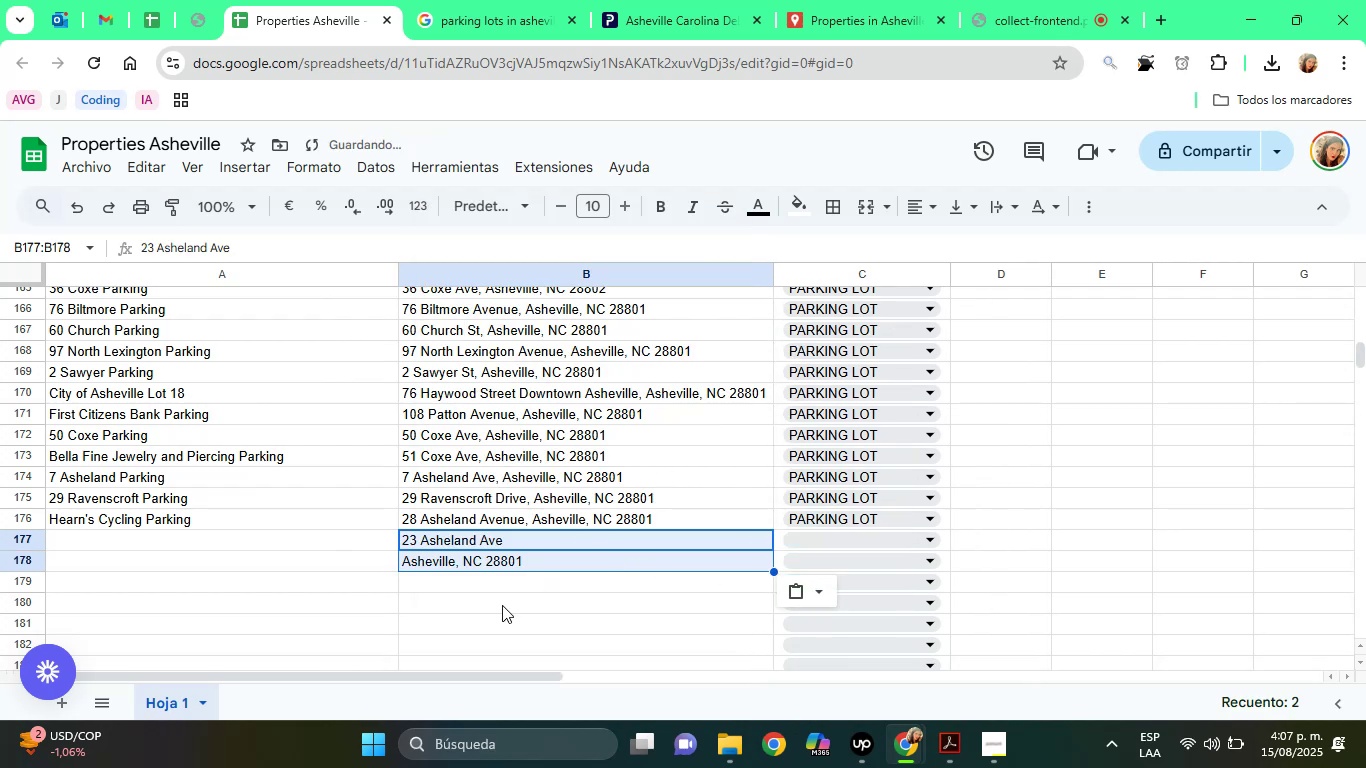 
left_click([470, 577])
 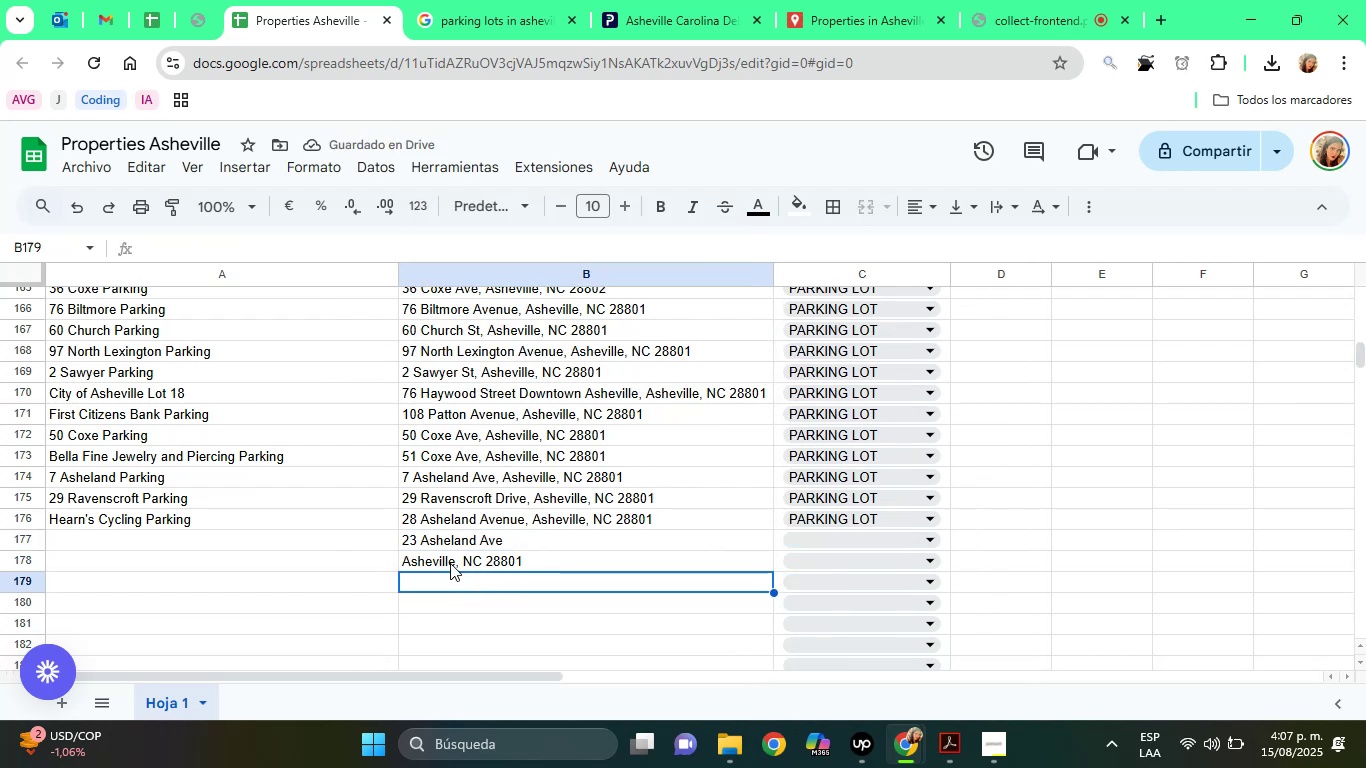 
left_click([450, 563])
 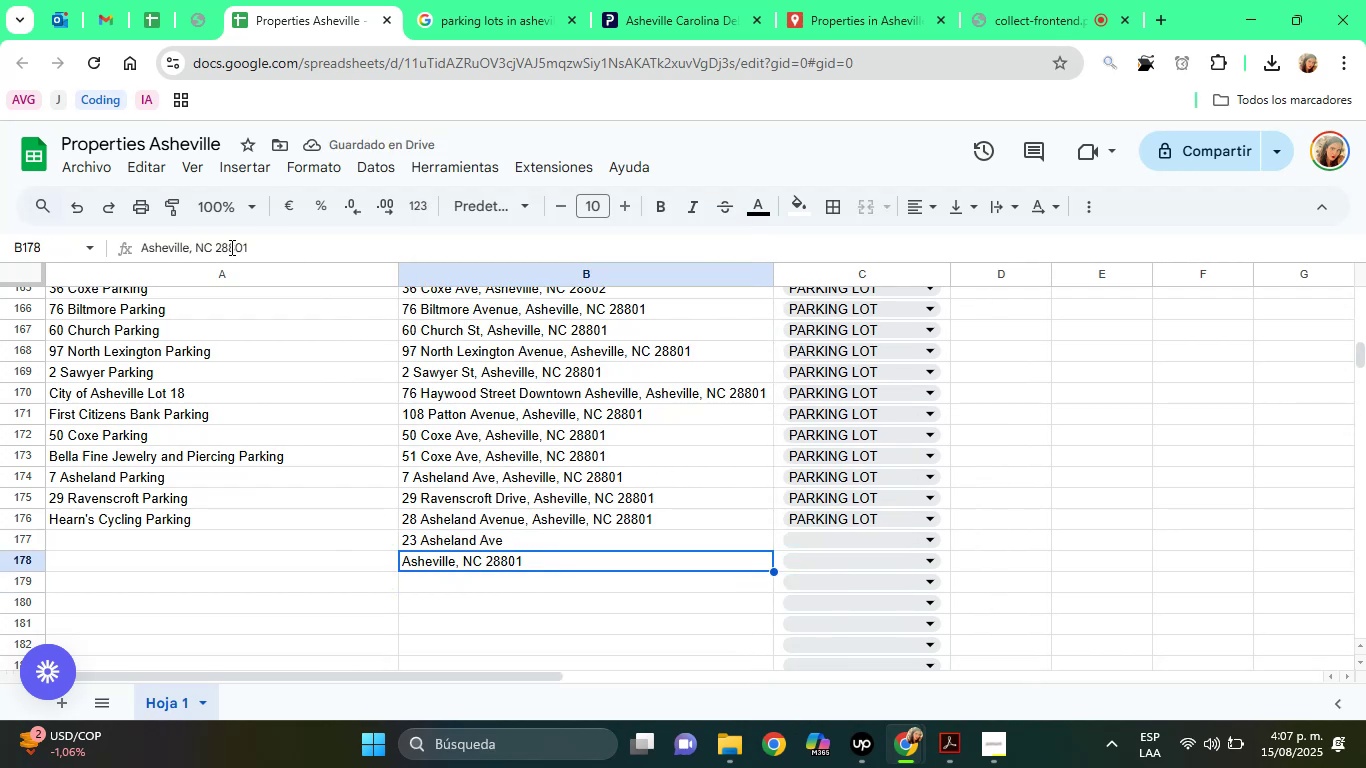 
double_click([230, 247])
 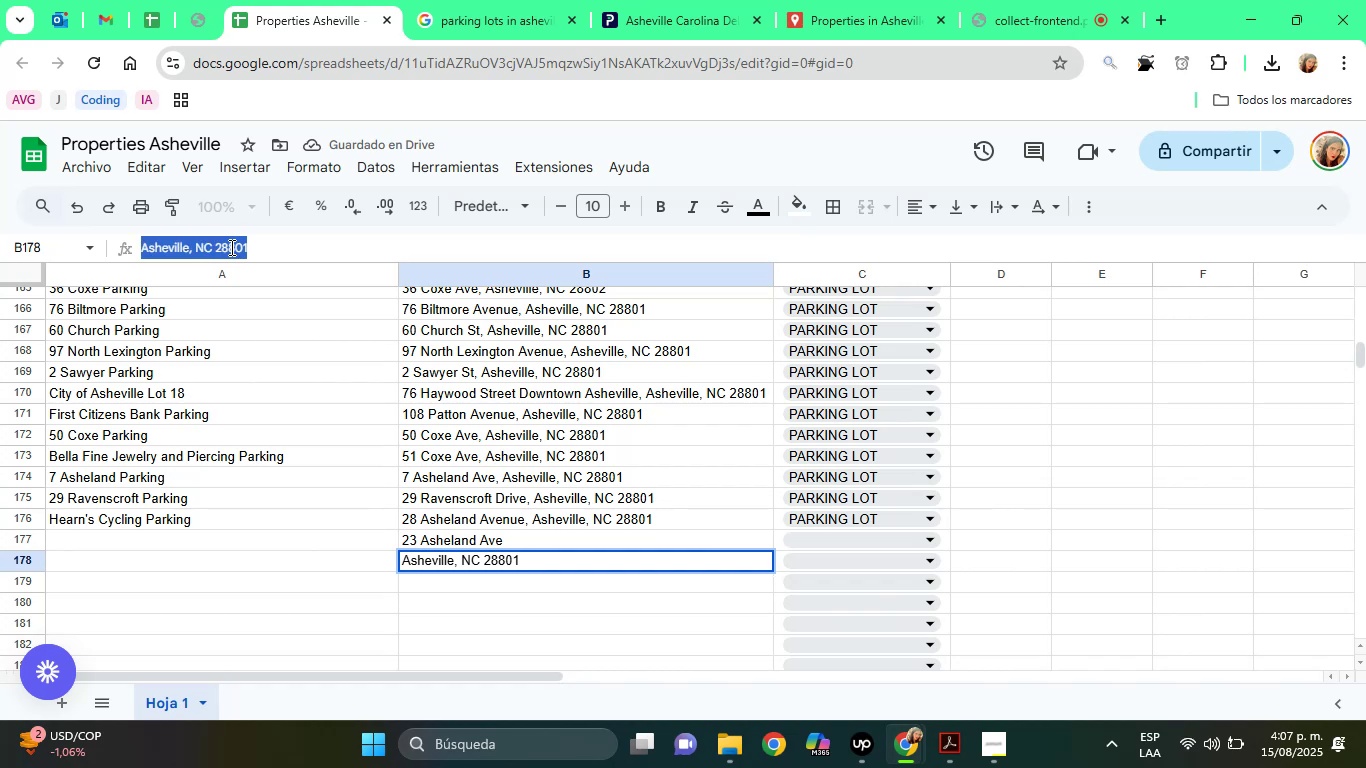 
triple_click([230, 247])
 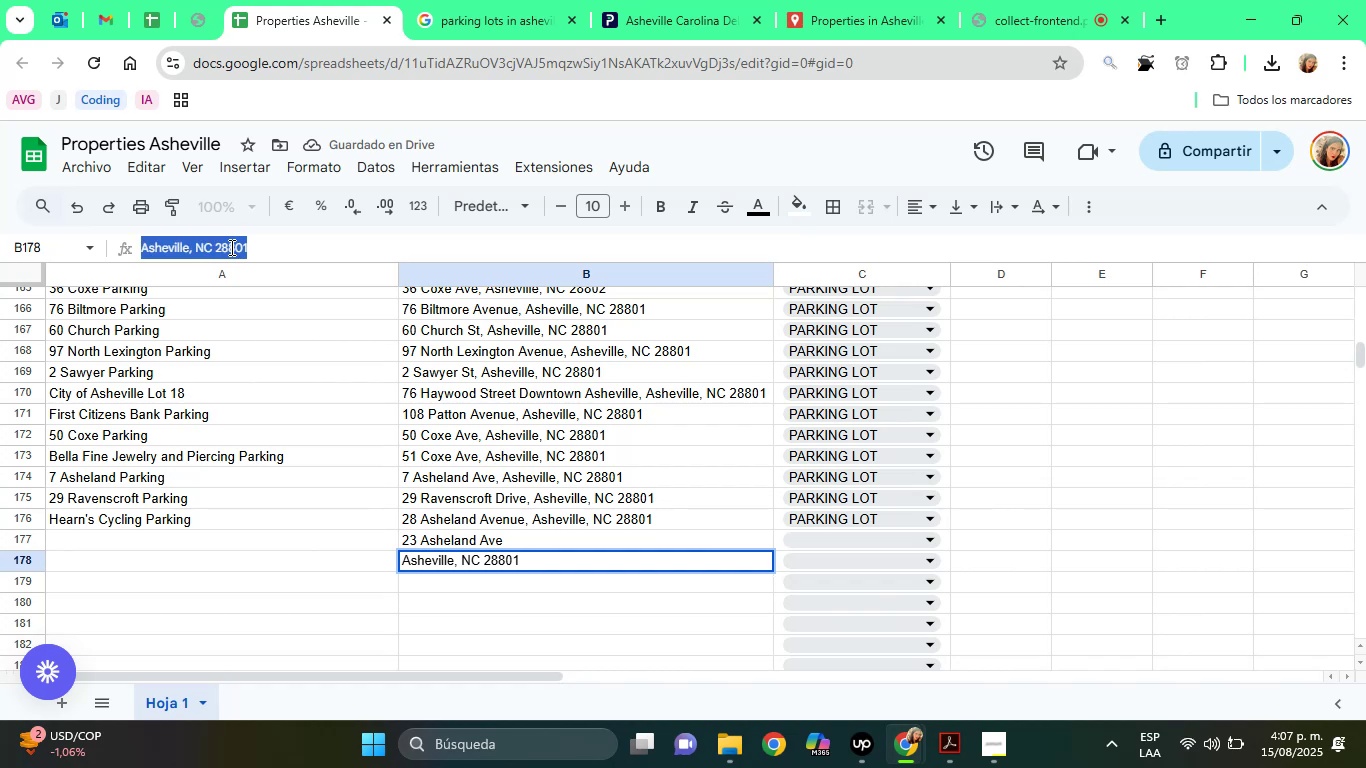 
right_click([230, 247])
 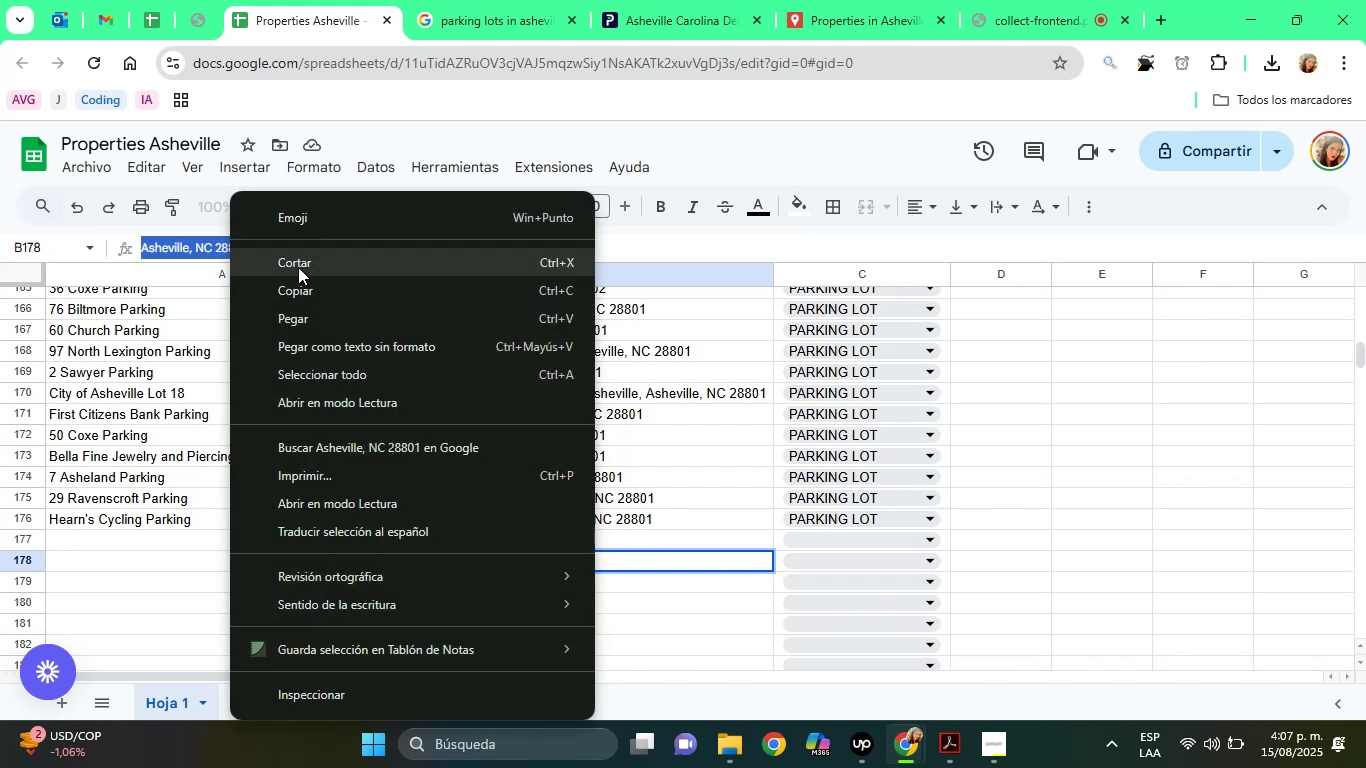 
left_click([298, 267])
 